 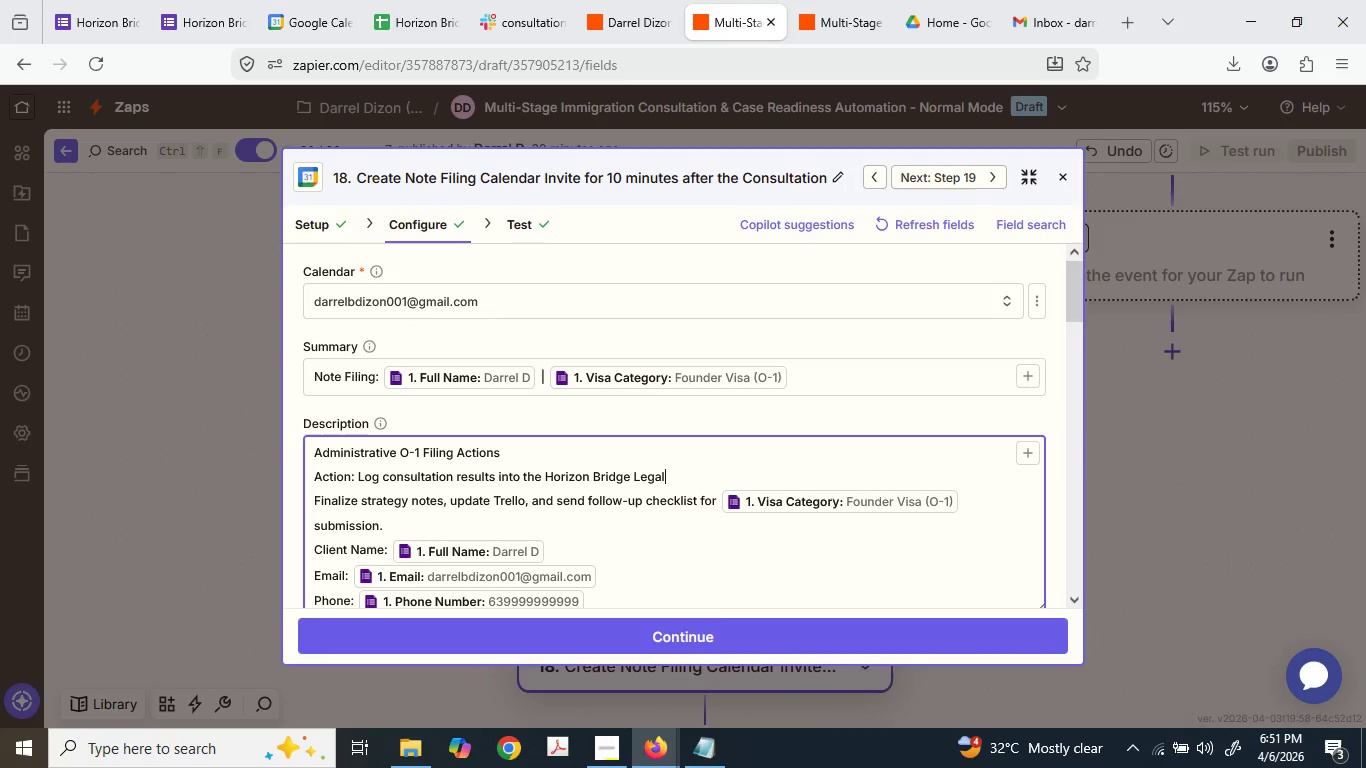 
key(Control+V)
 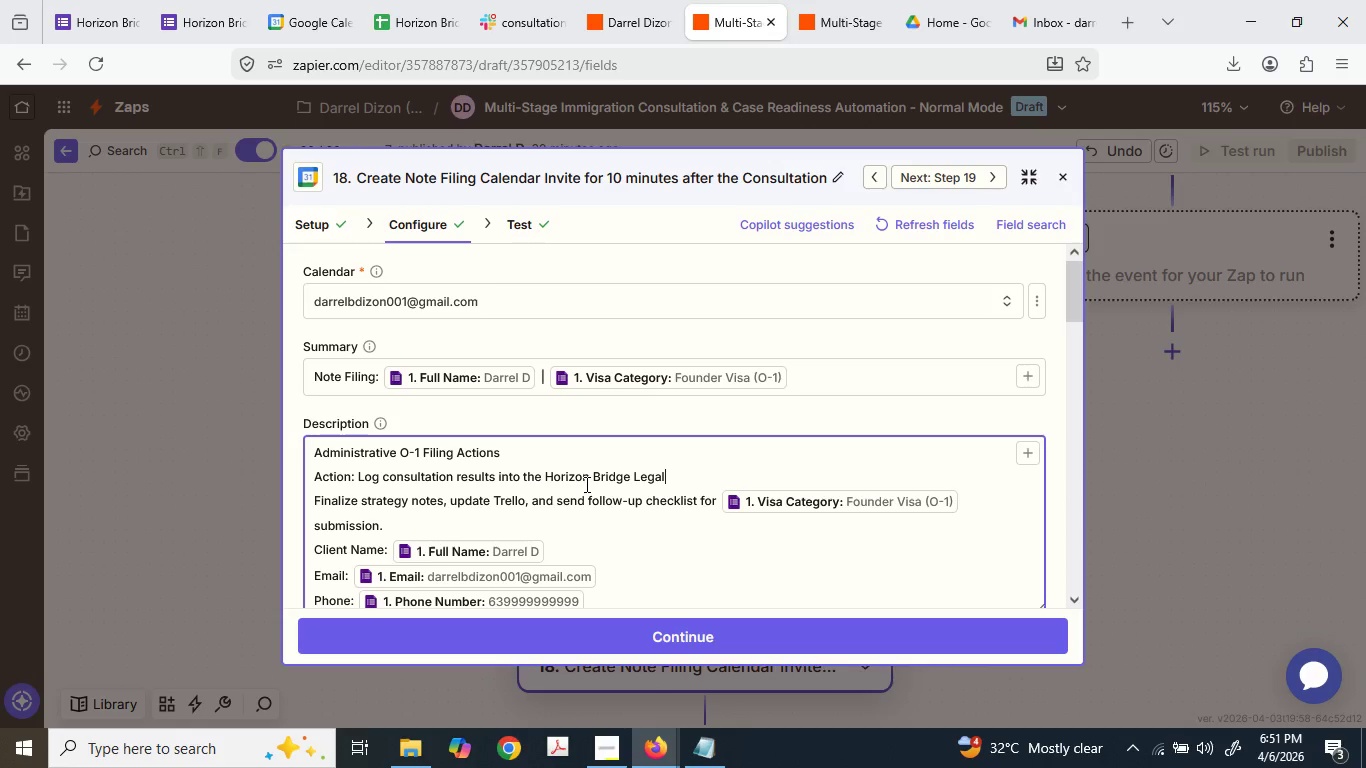 
key(Space)
 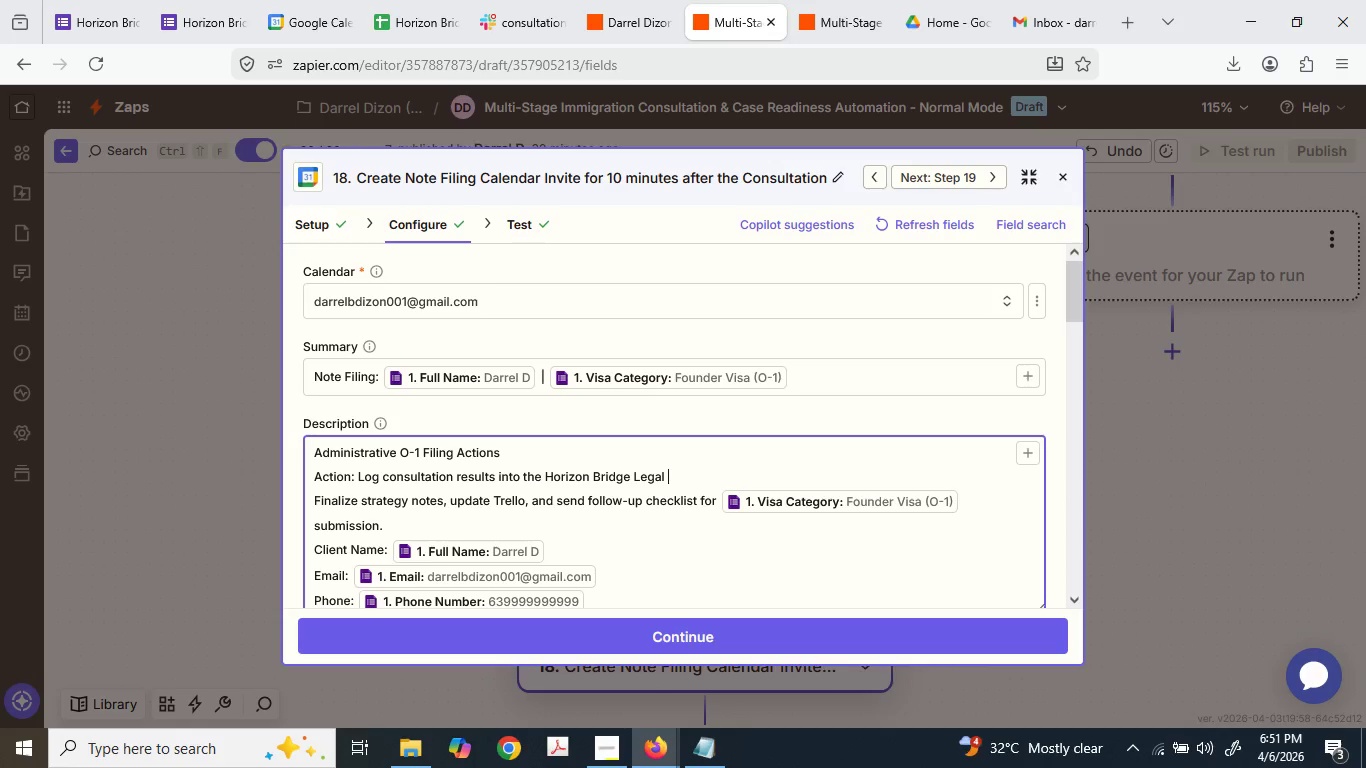 
key(Shift+ShiftLeft)
 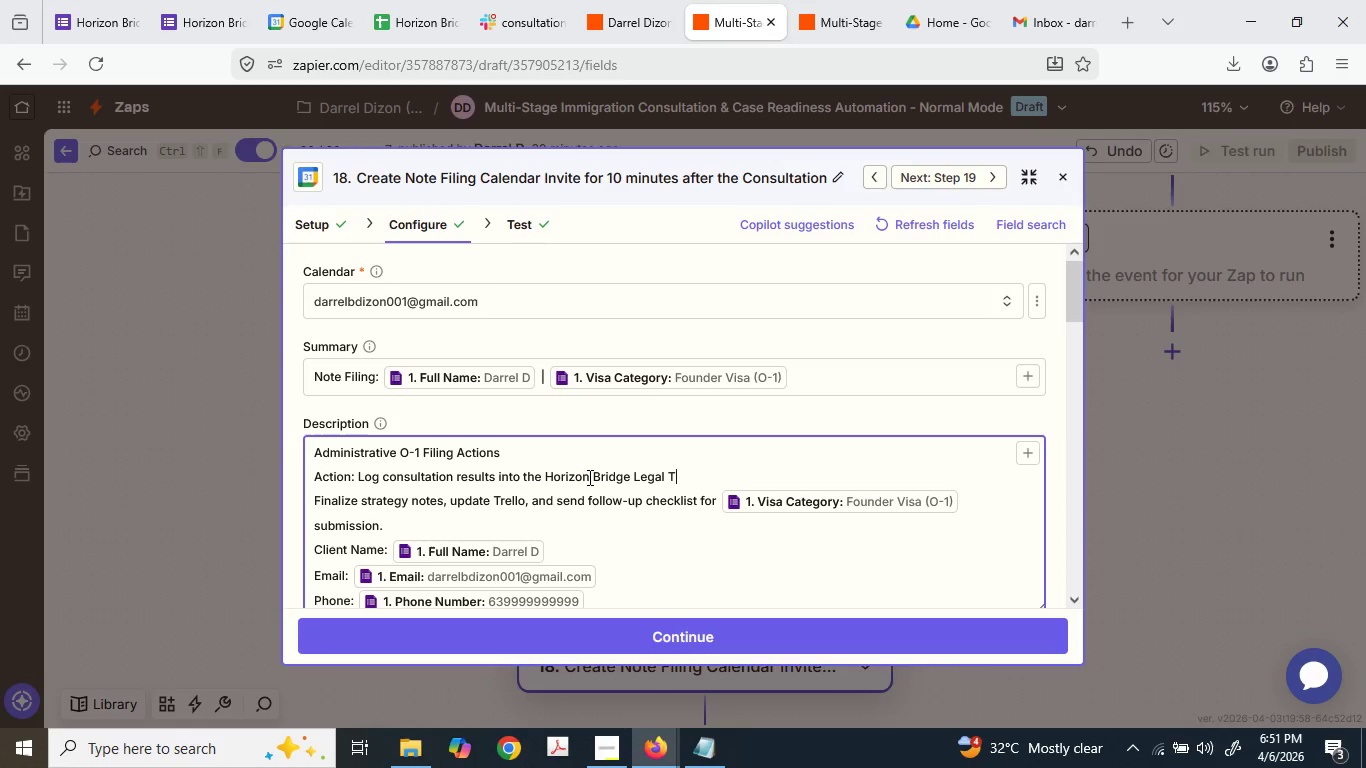 
type(Trello bpar)
key(Backspace)
key(Backspace)
key(Backspace)
type(oard.)
 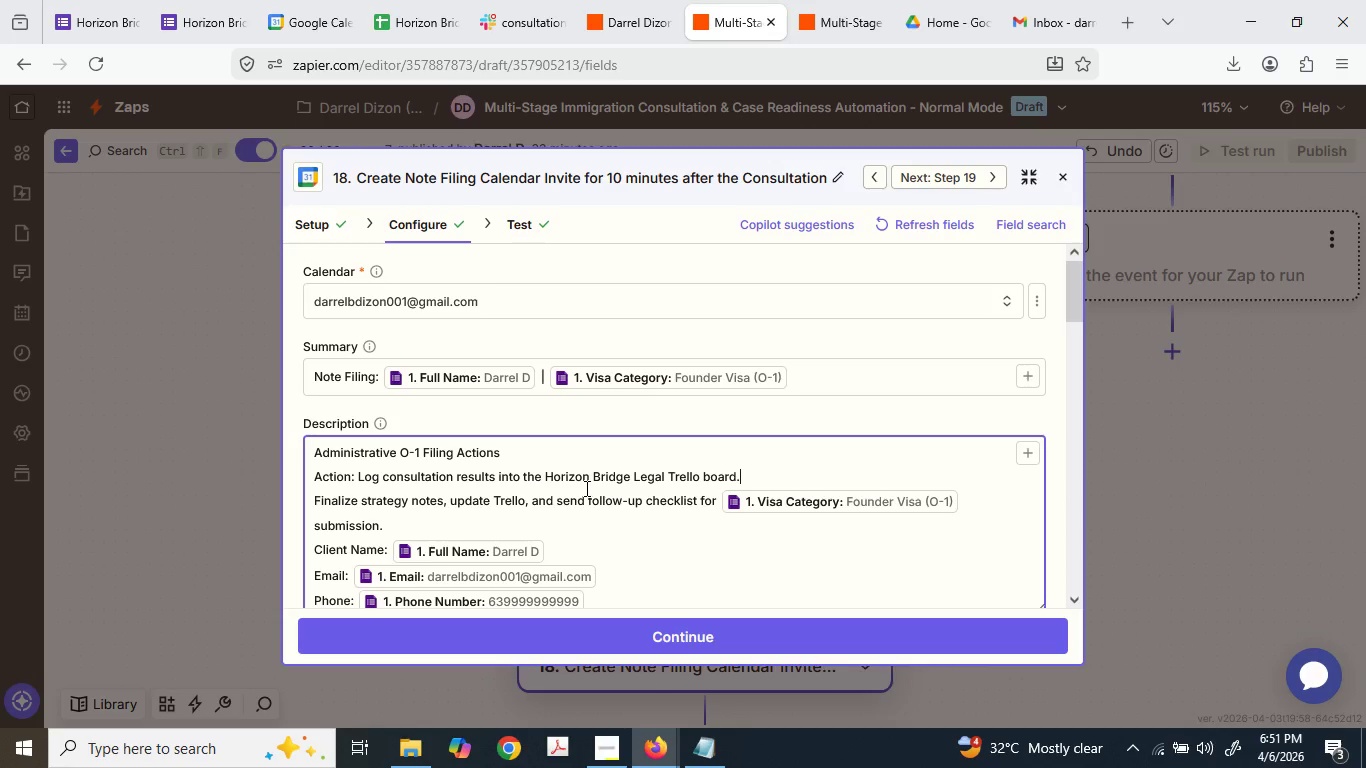 
wait(18.3)
 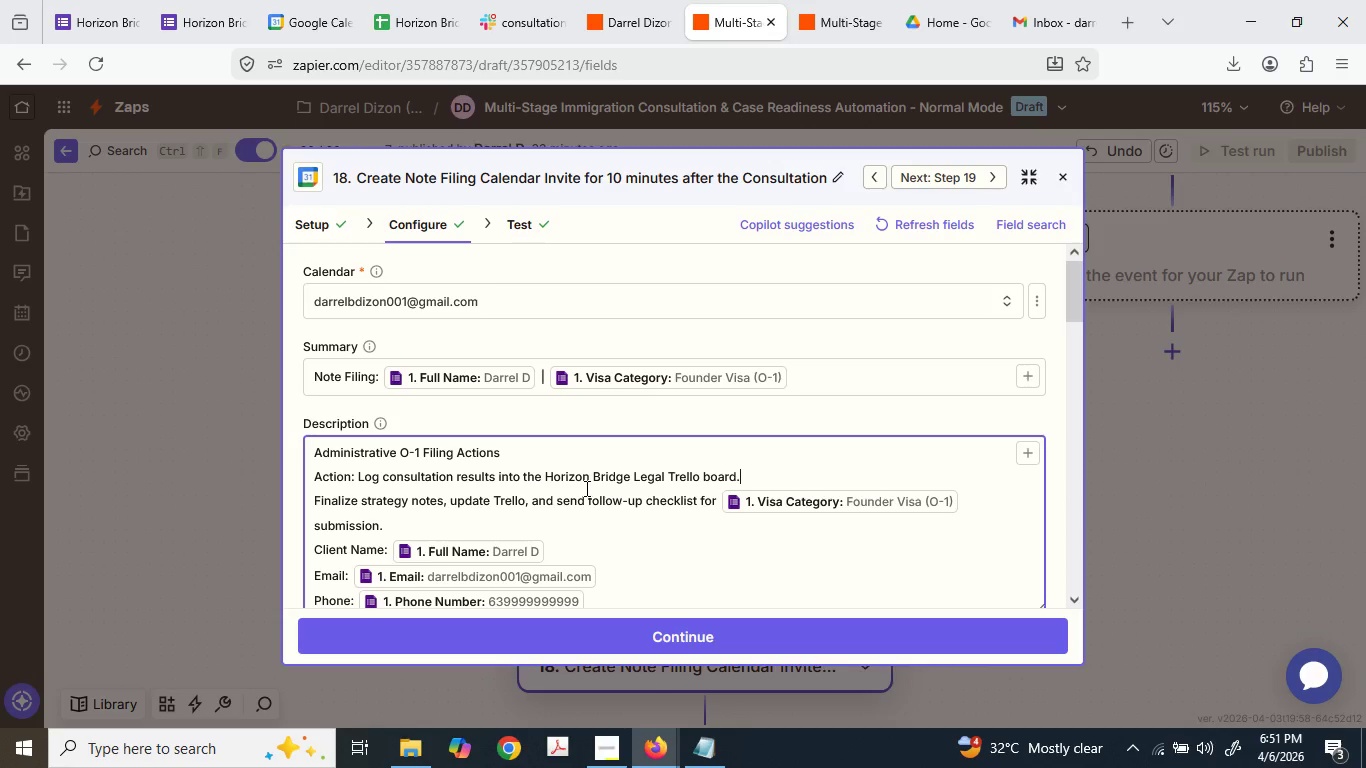 
scroll: coordinate [665, 348], scroll_direction: up, amount: 13.0
 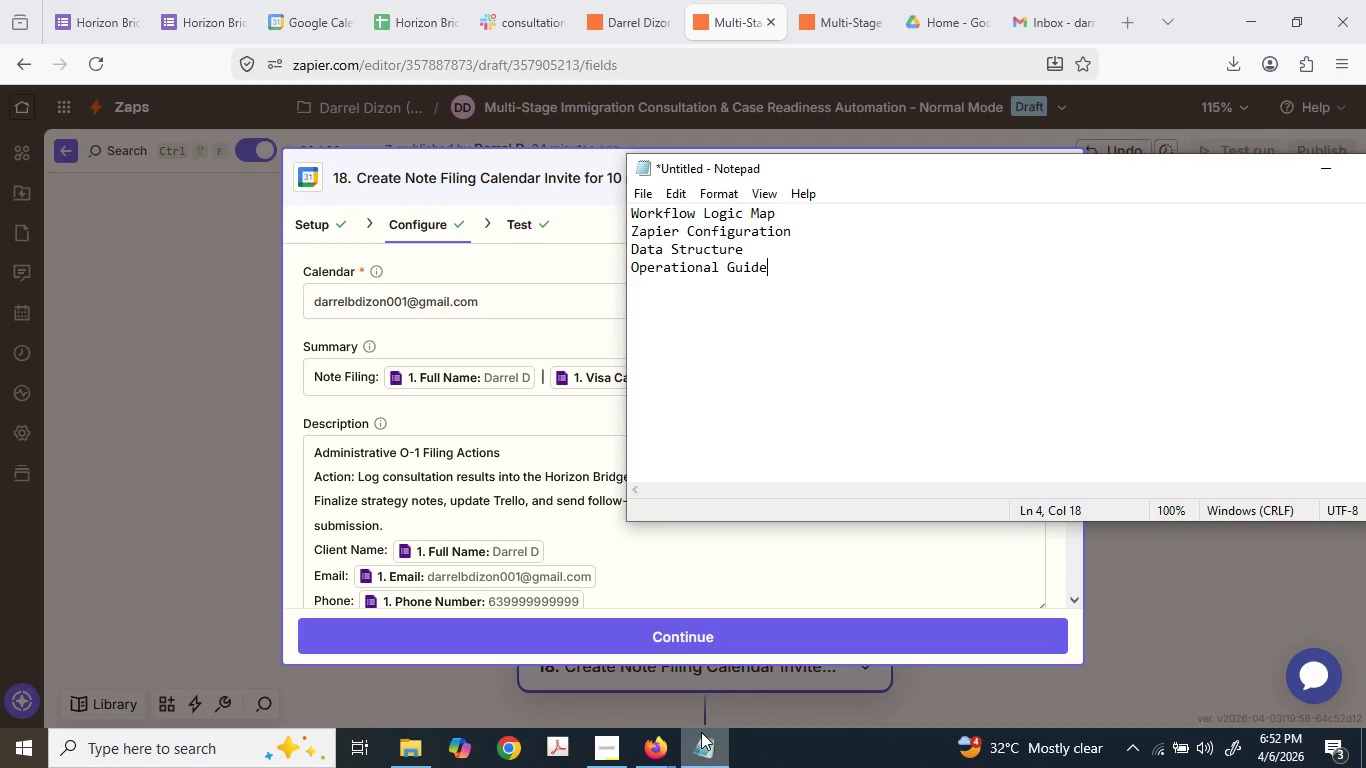 
wait(49.66)
 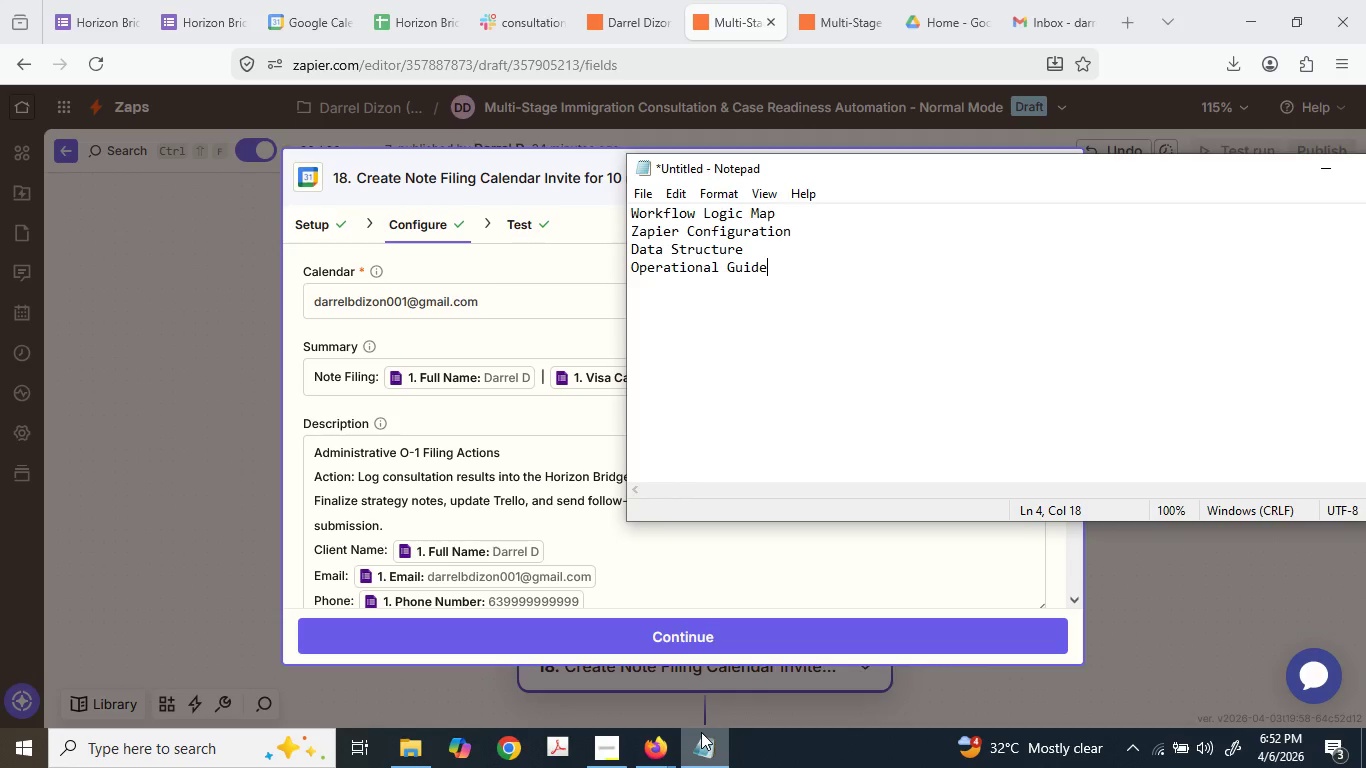 
double_click([252, 414])
 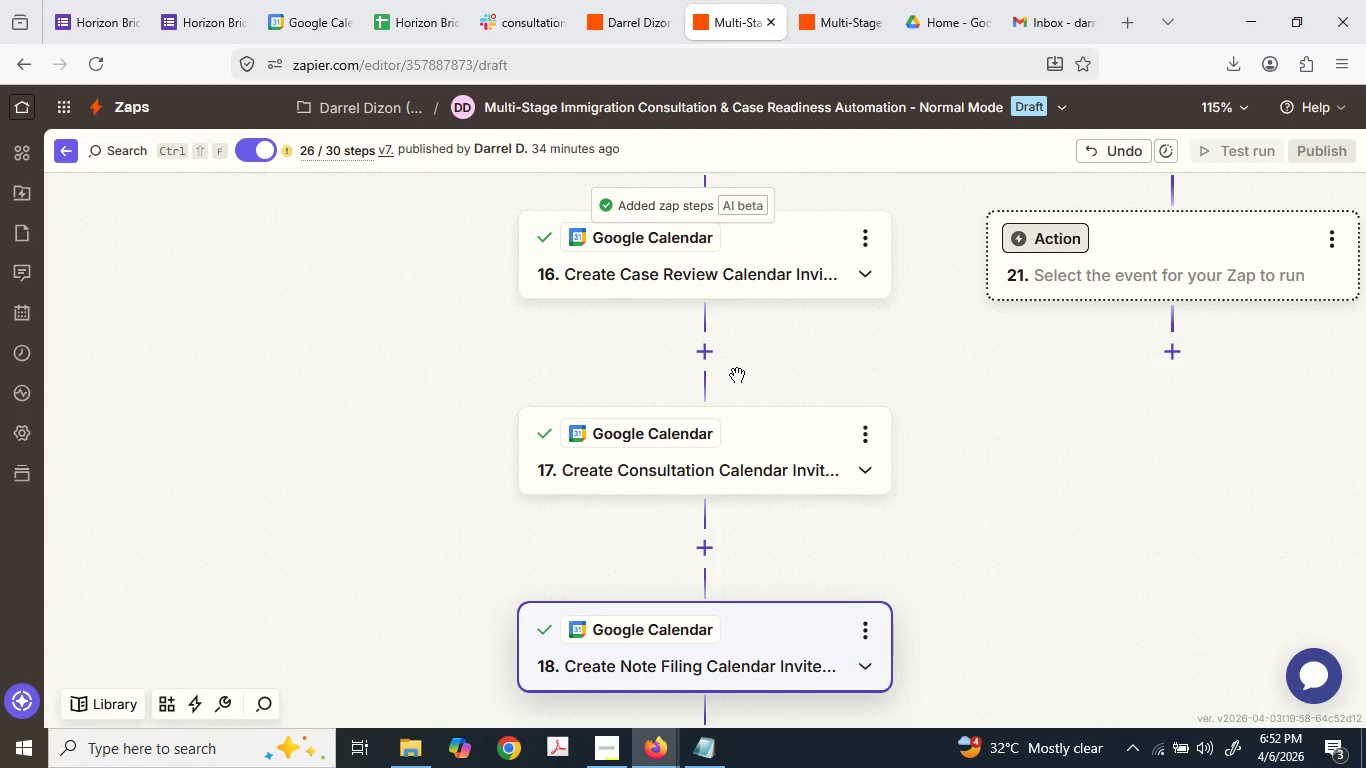 
scroll: coordinate [738, 374], scroll_direction: up, amount: 2.0
 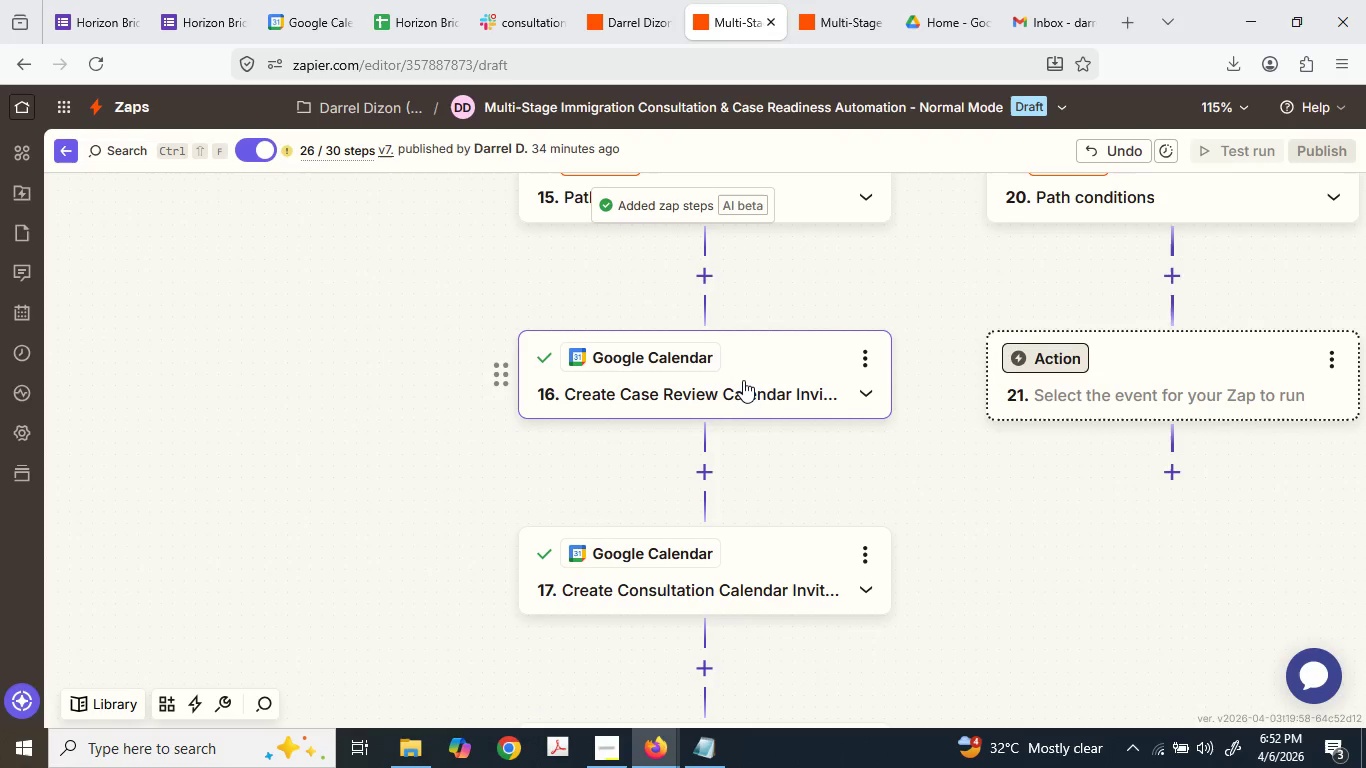 
left_click([744, 379])
 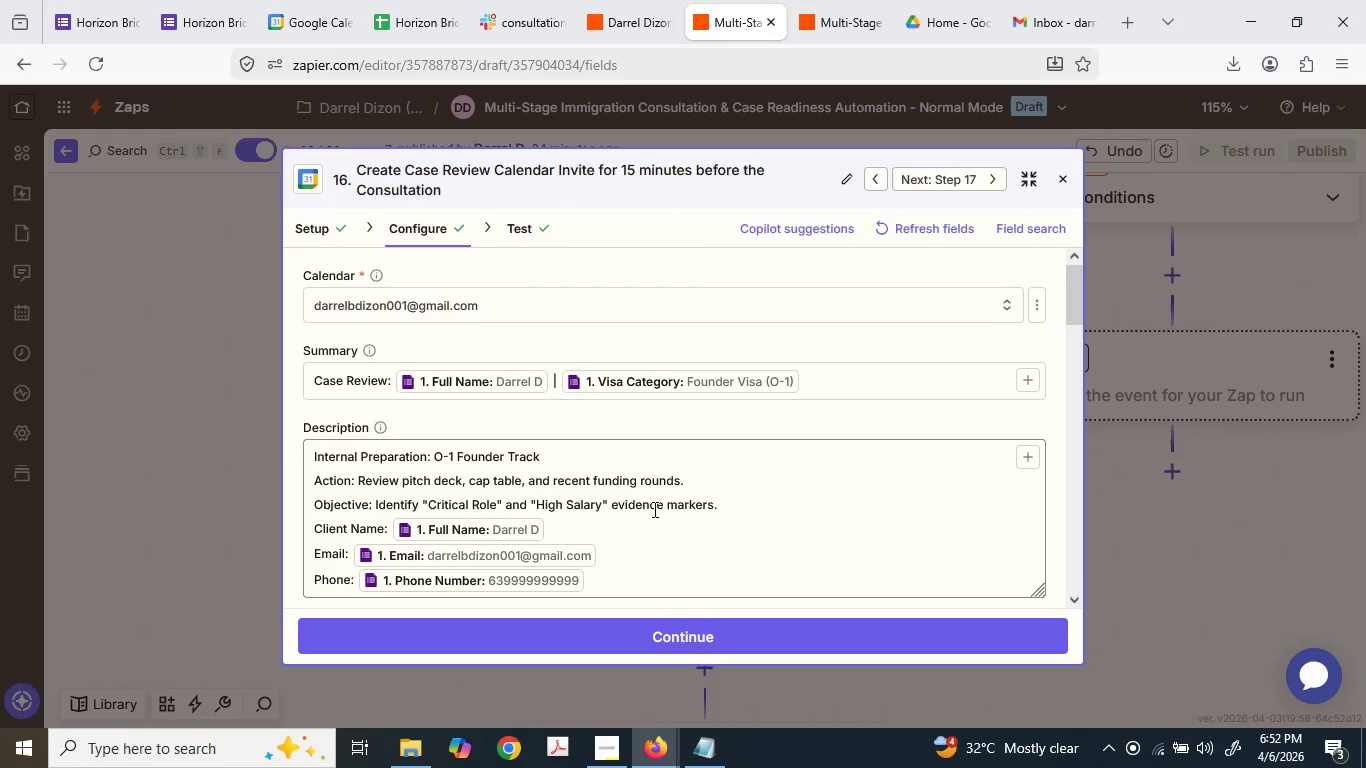 
wait(10.25)
 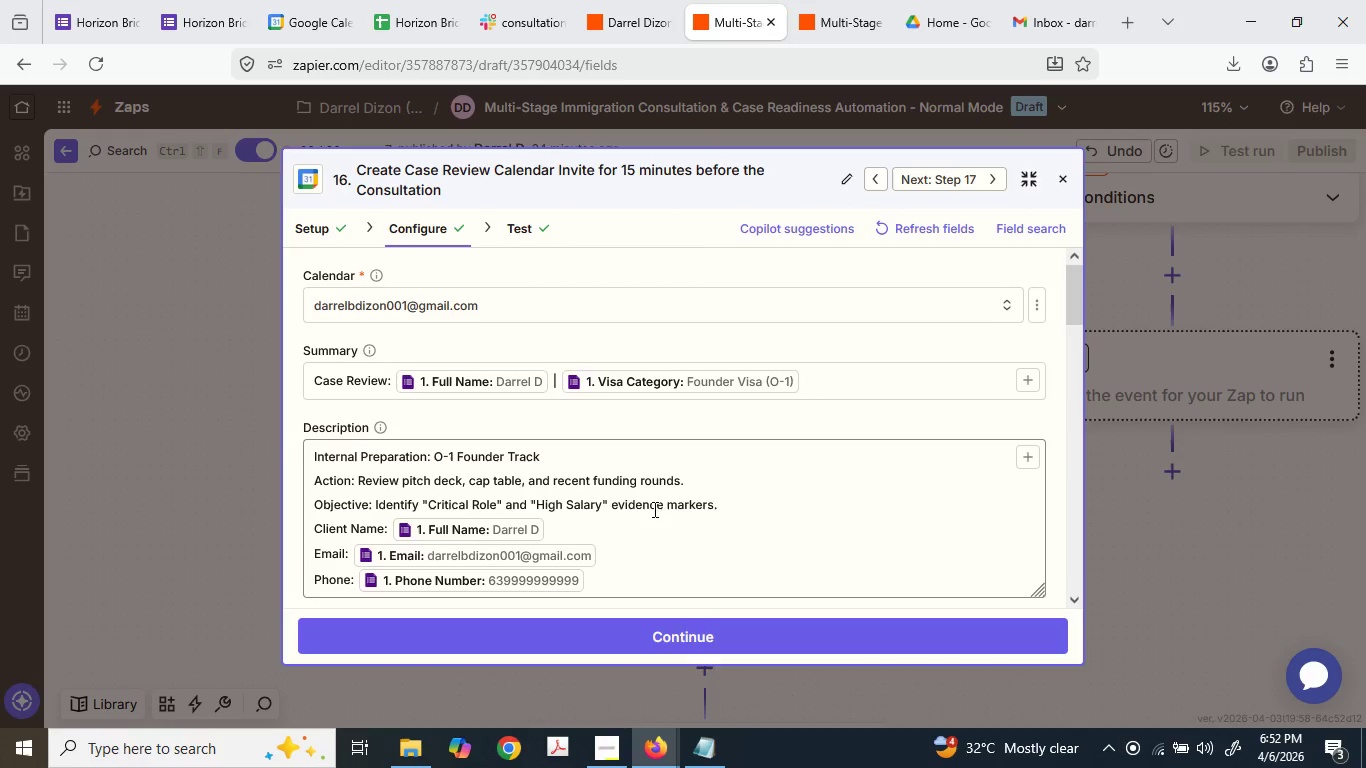 
left_click([576, 483])
 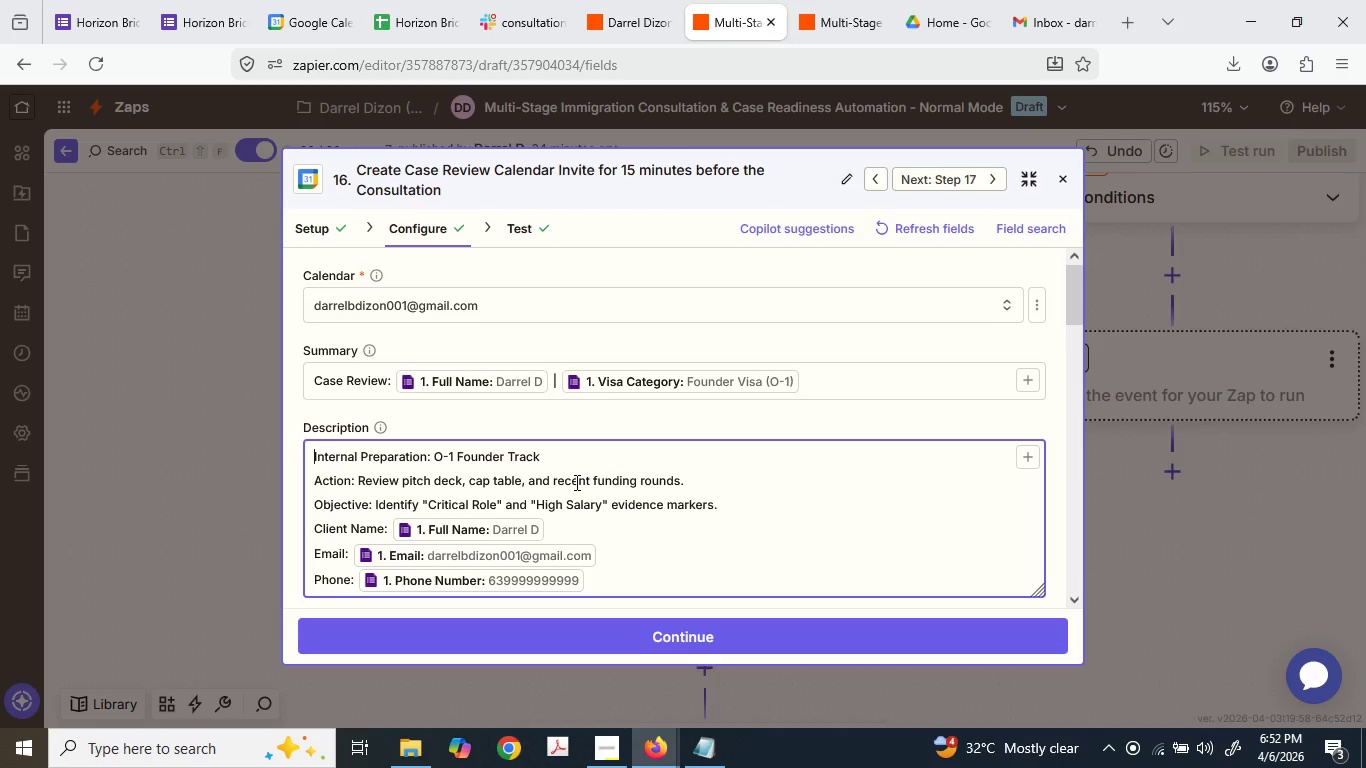 
left_click([708, 478])
 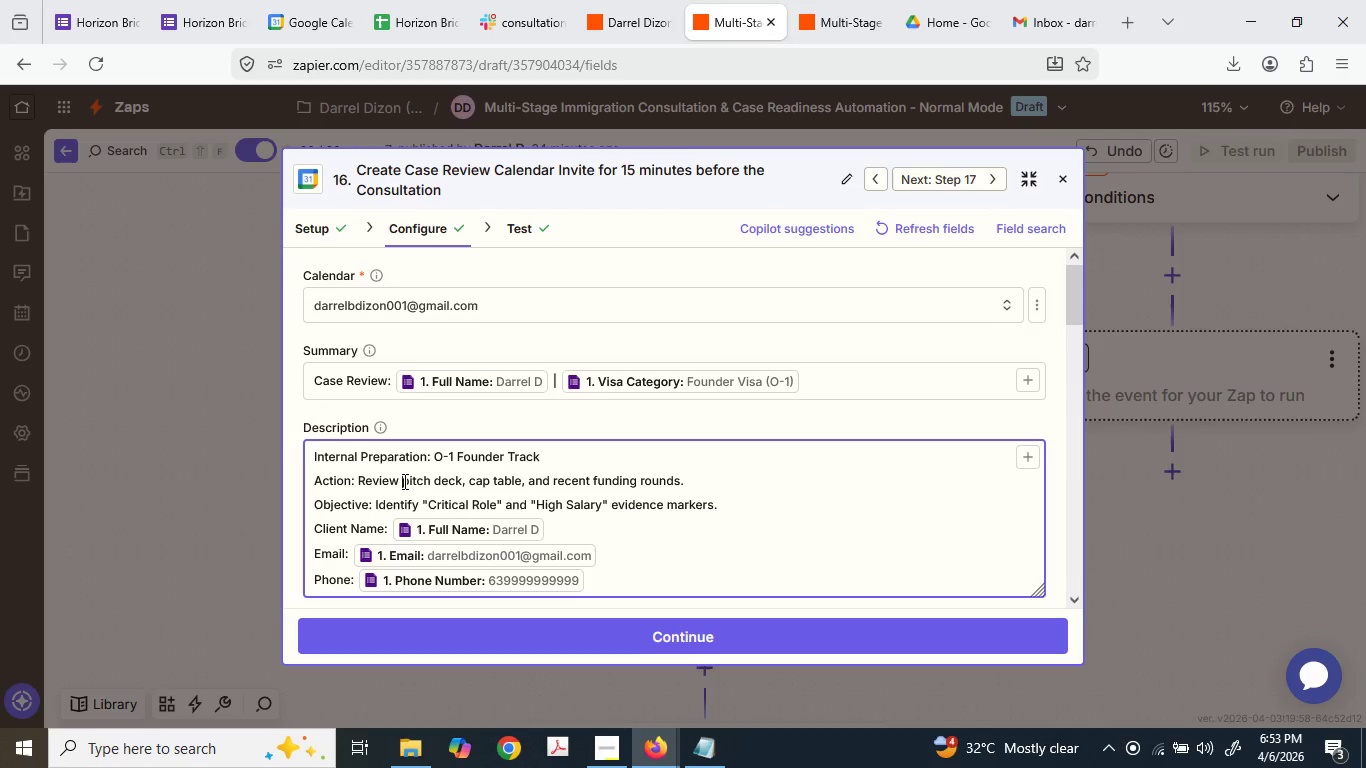 
wait(5.19)
 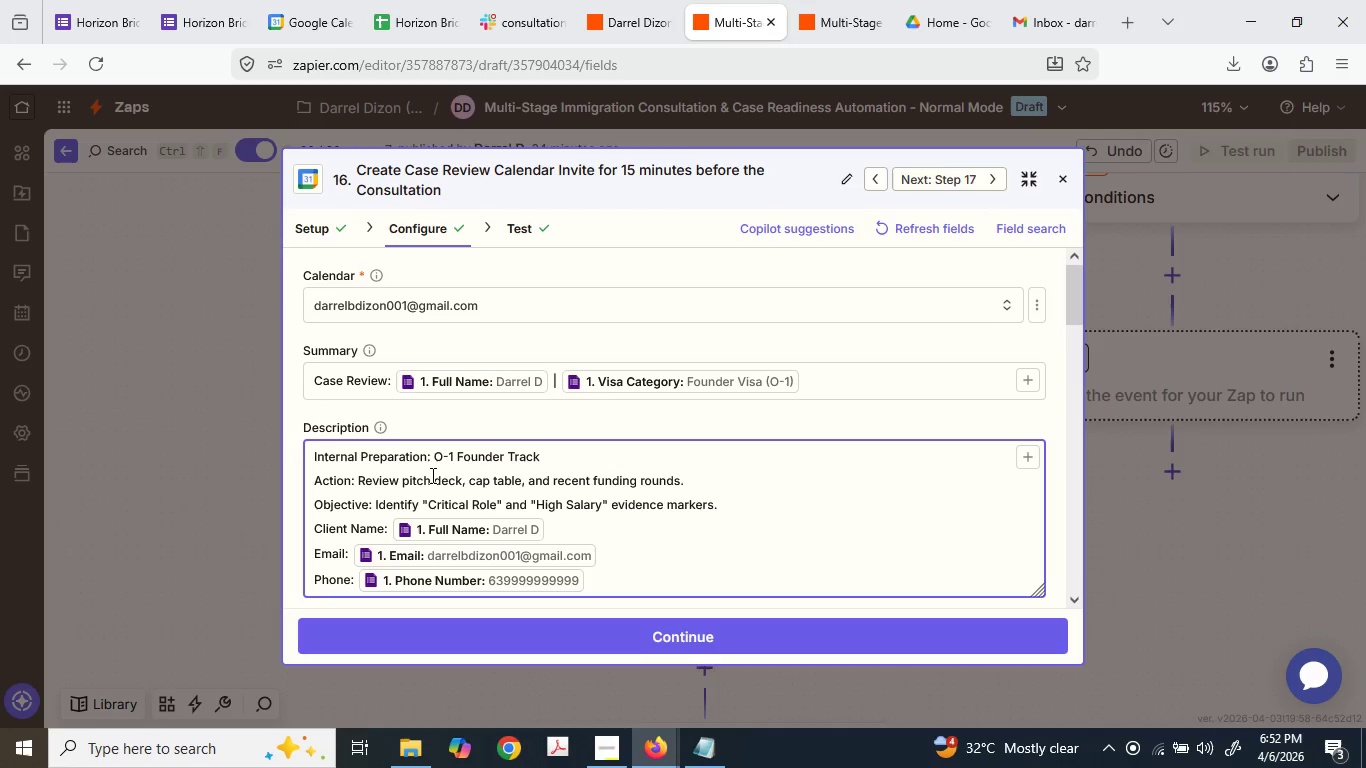 
left_click([403, 481])
 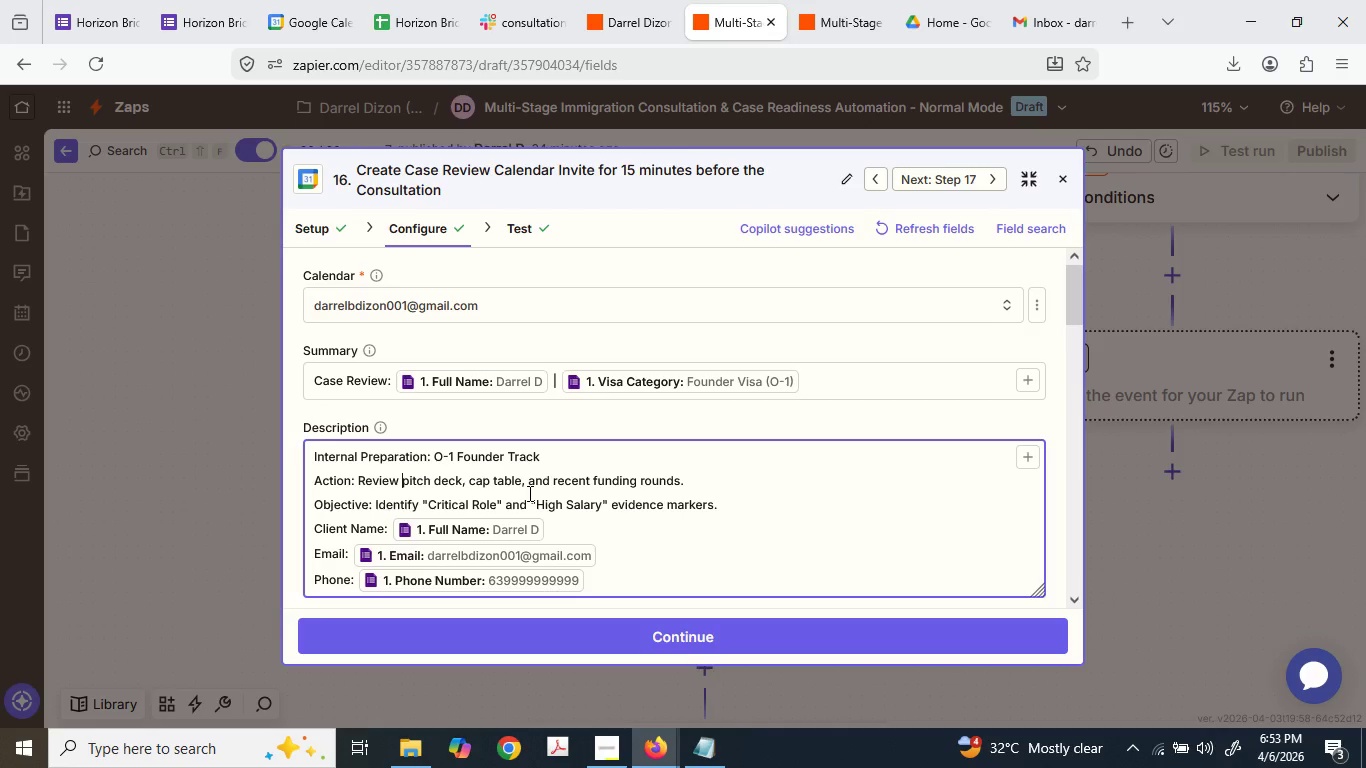 
wait(33.45)
 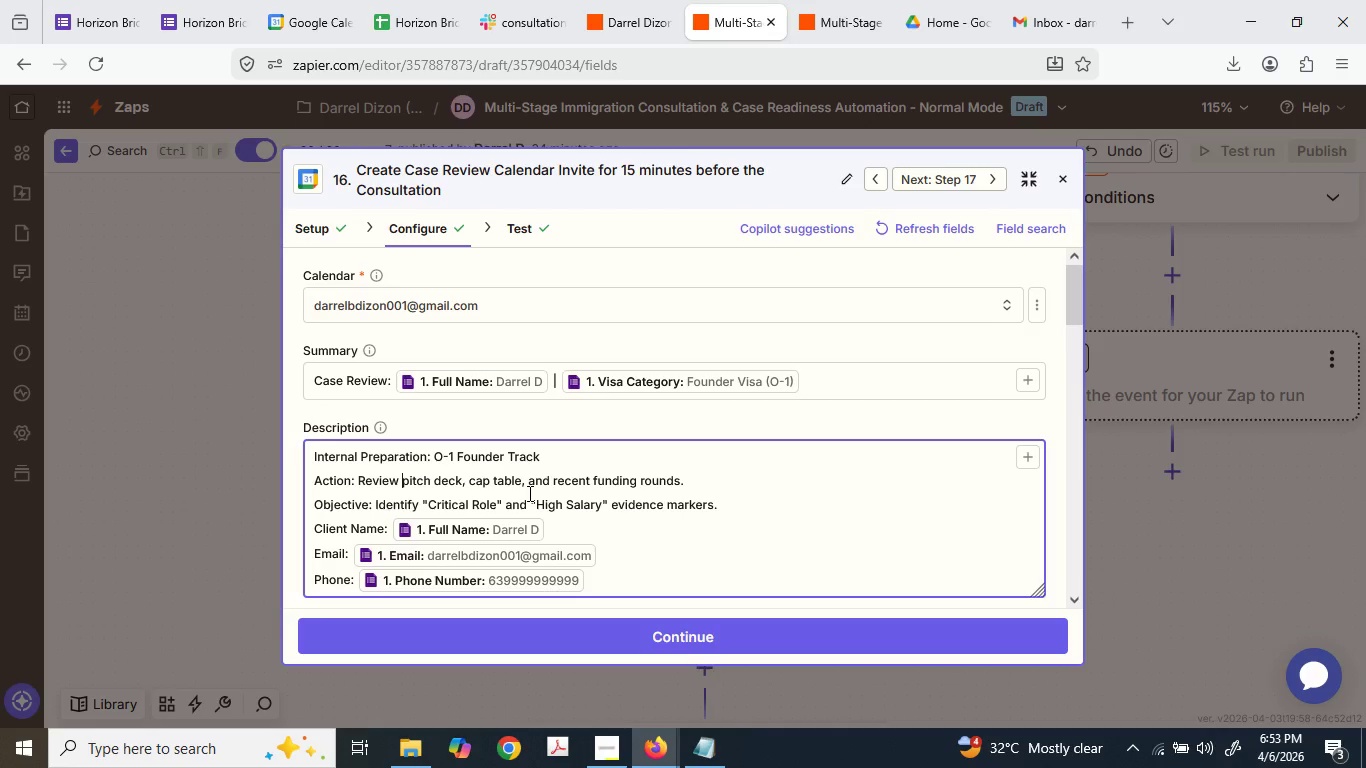 
left_click_drag(start_coordinate=[468, 478], to_coordinate=[528, 478])
 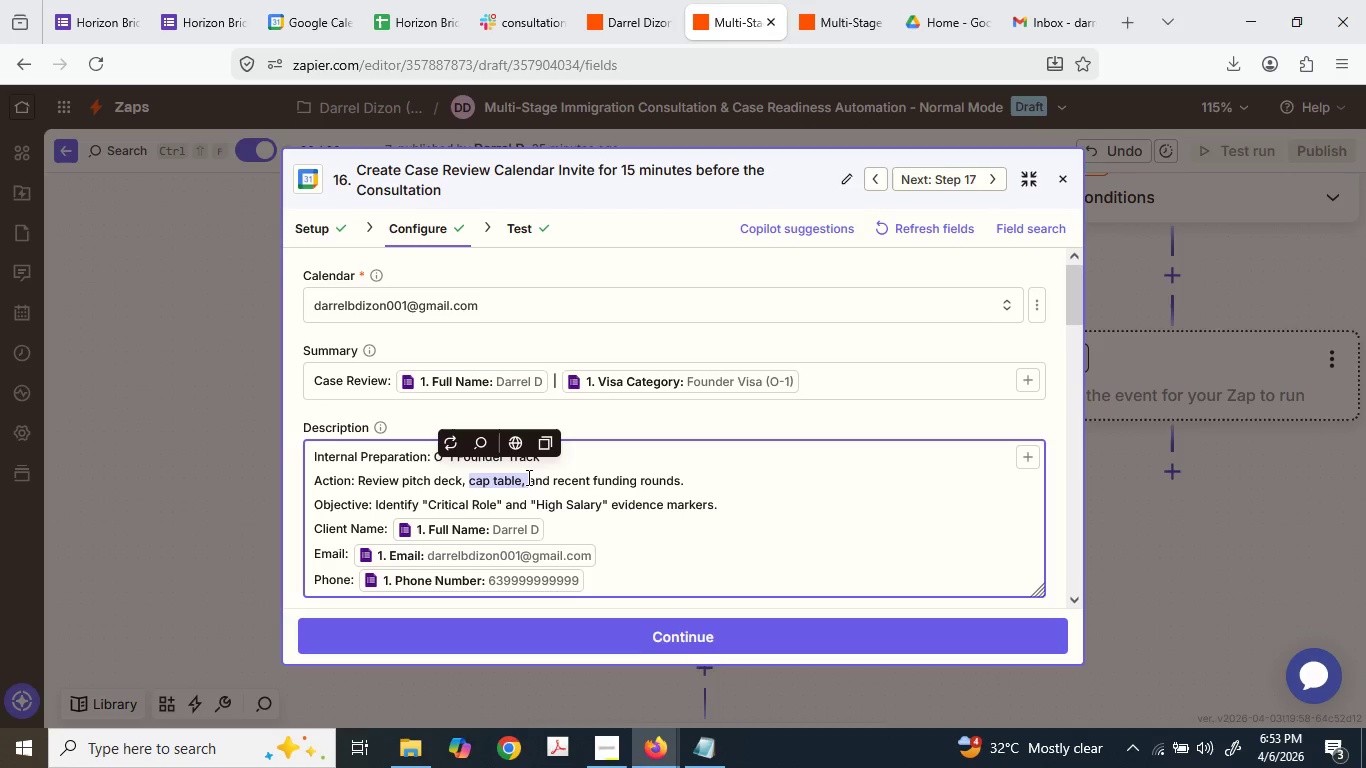 
key(Backspace)
 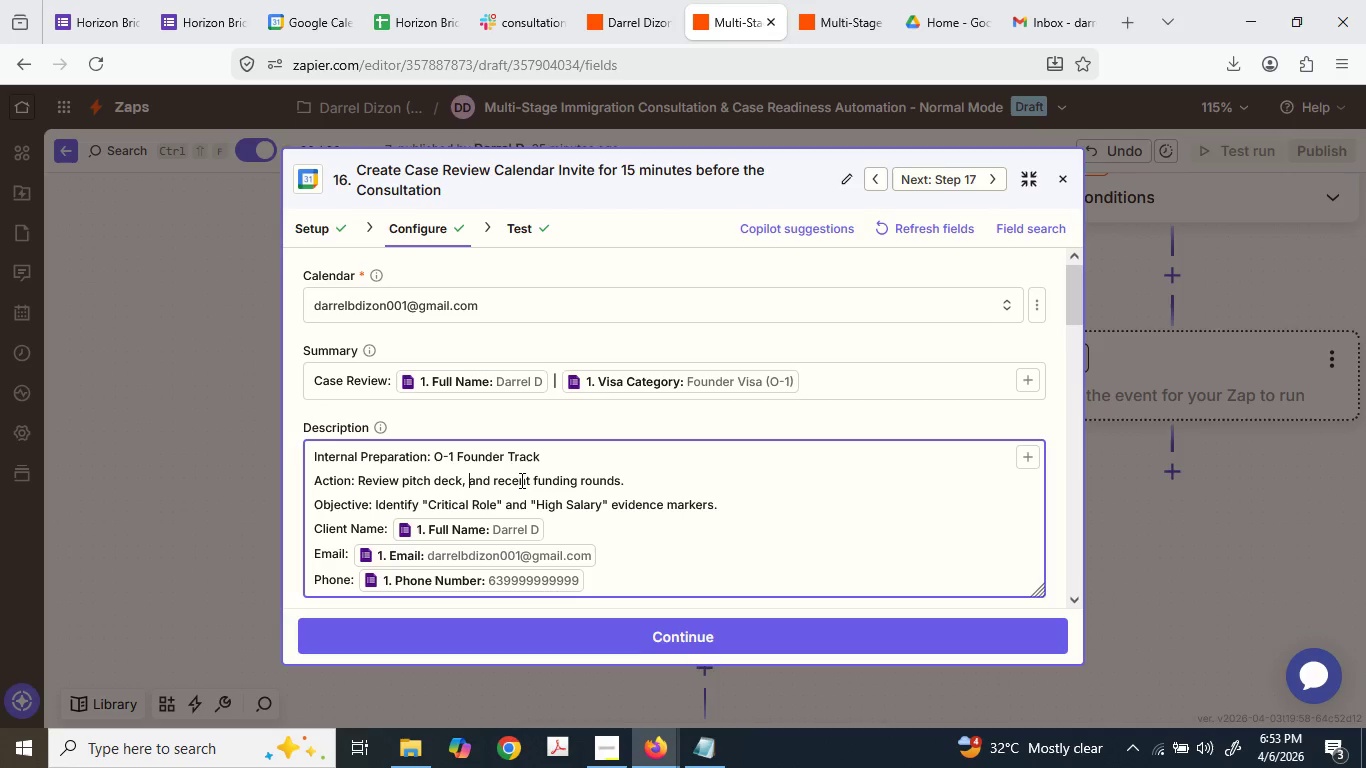 
key(Delete)
 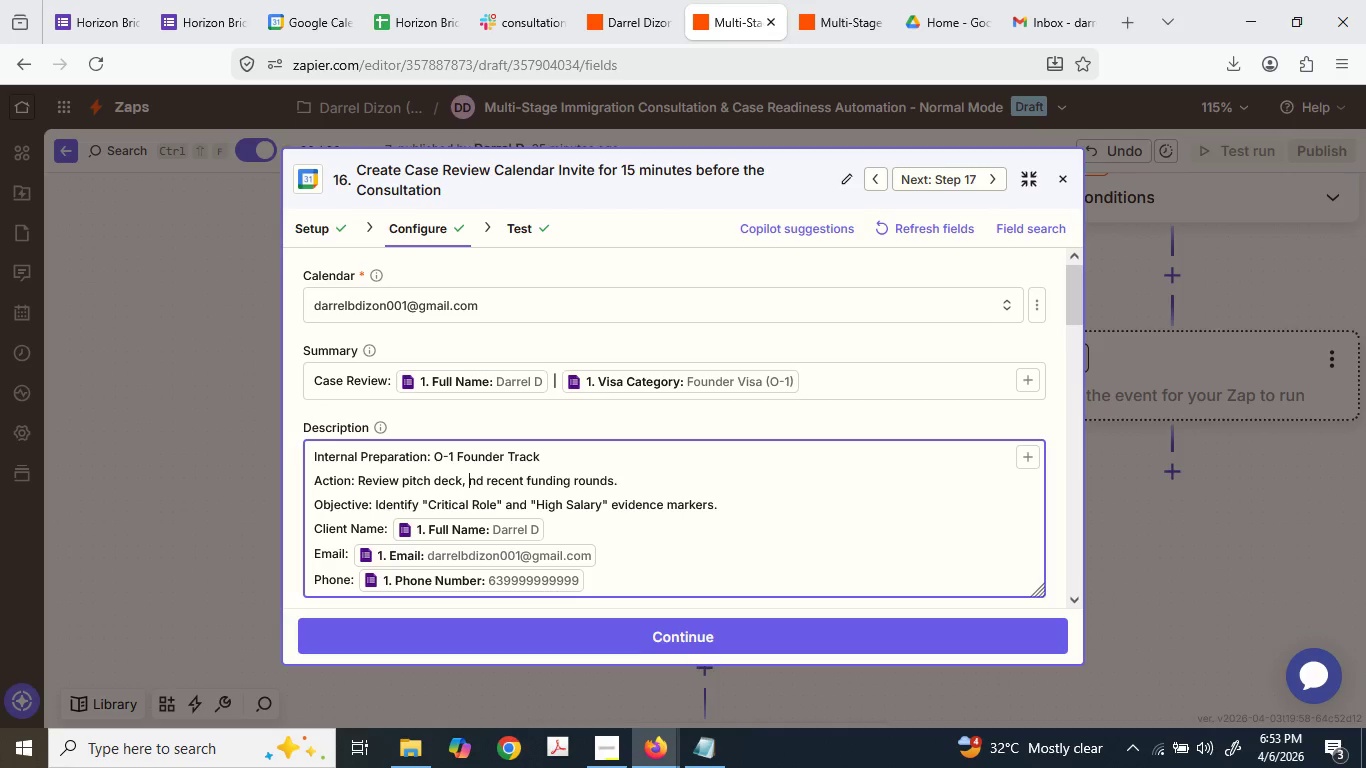 
key(Delete)
 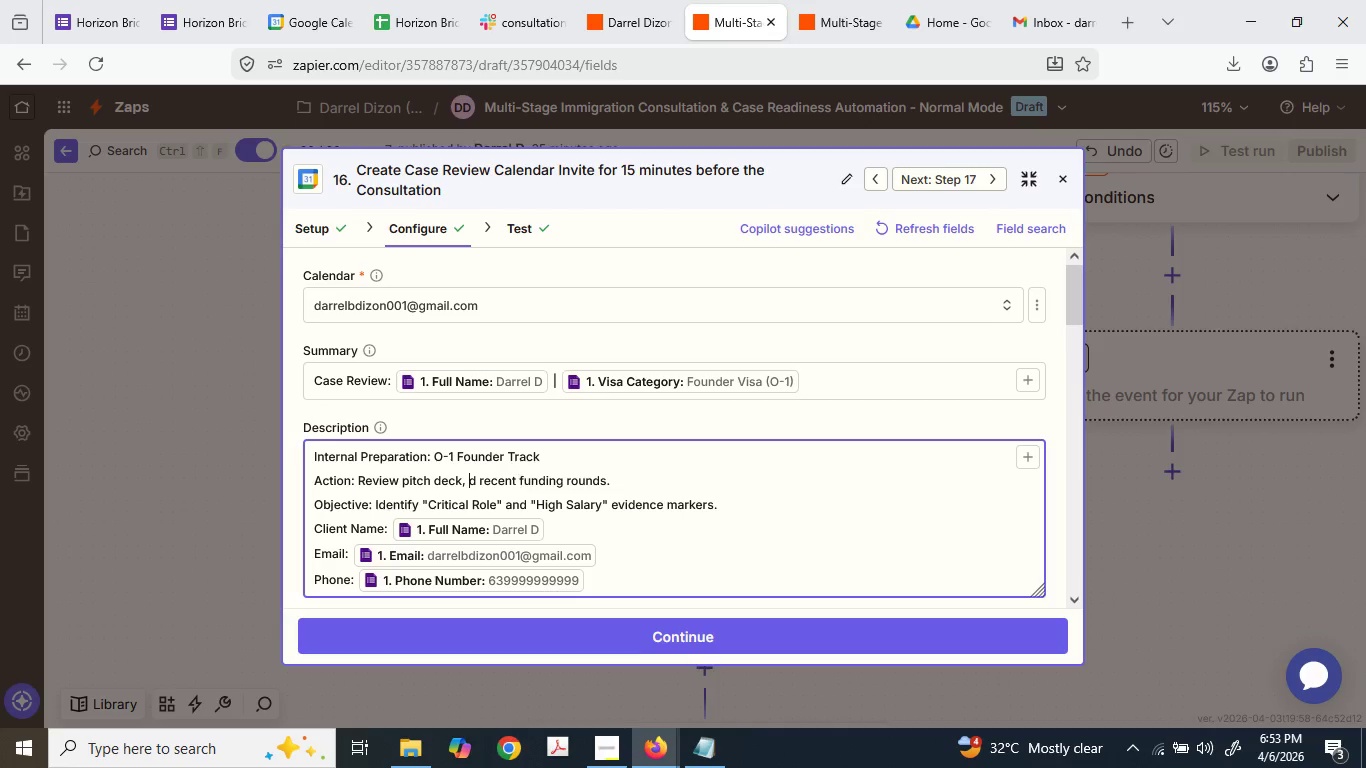 
key(Delete)
 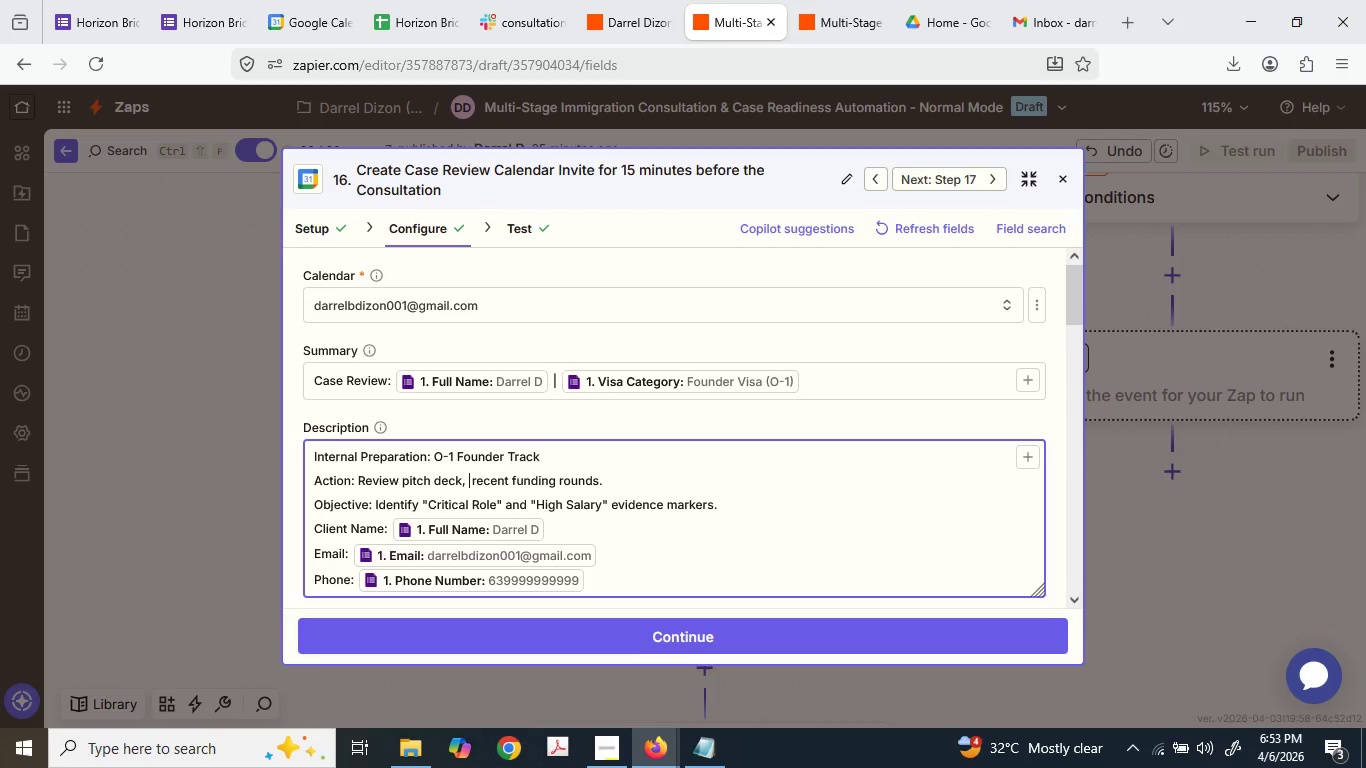 
key(Delete)
 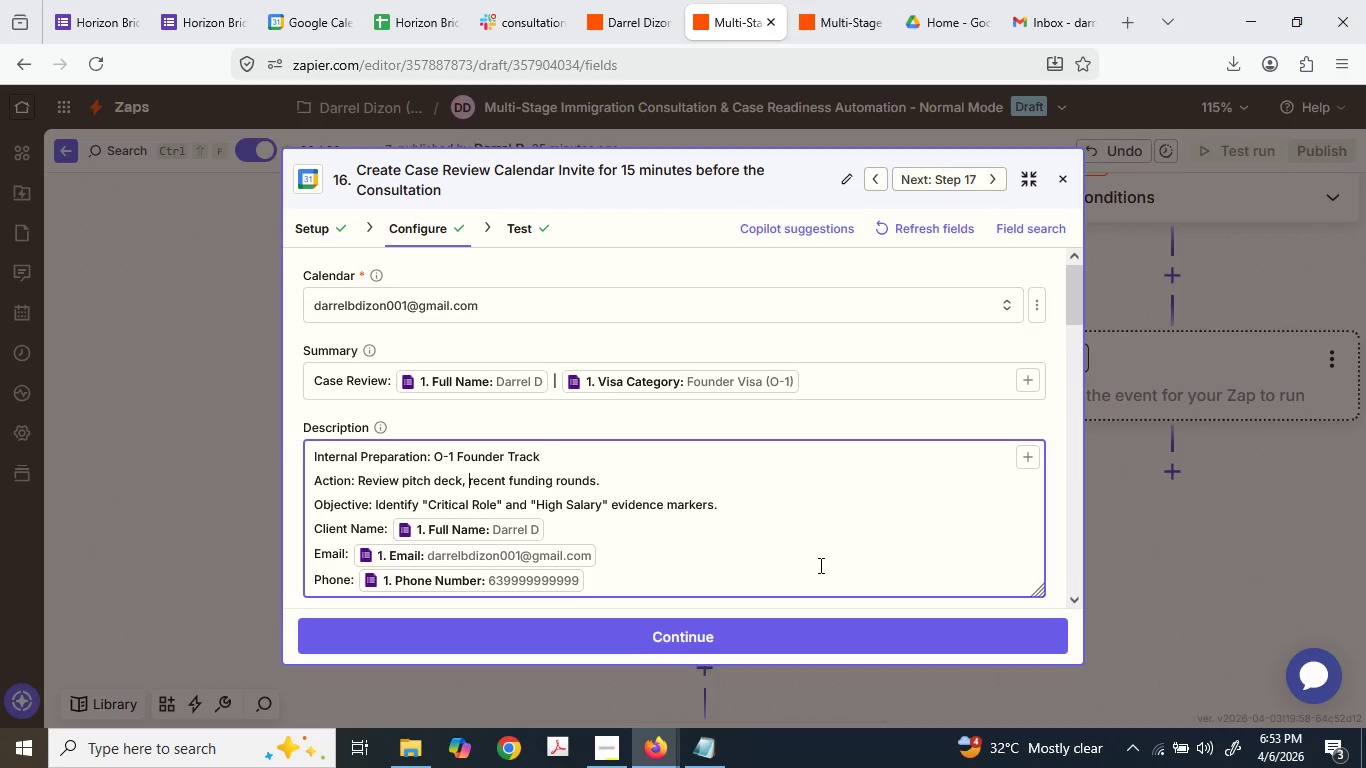 
left_click([618, 487])
 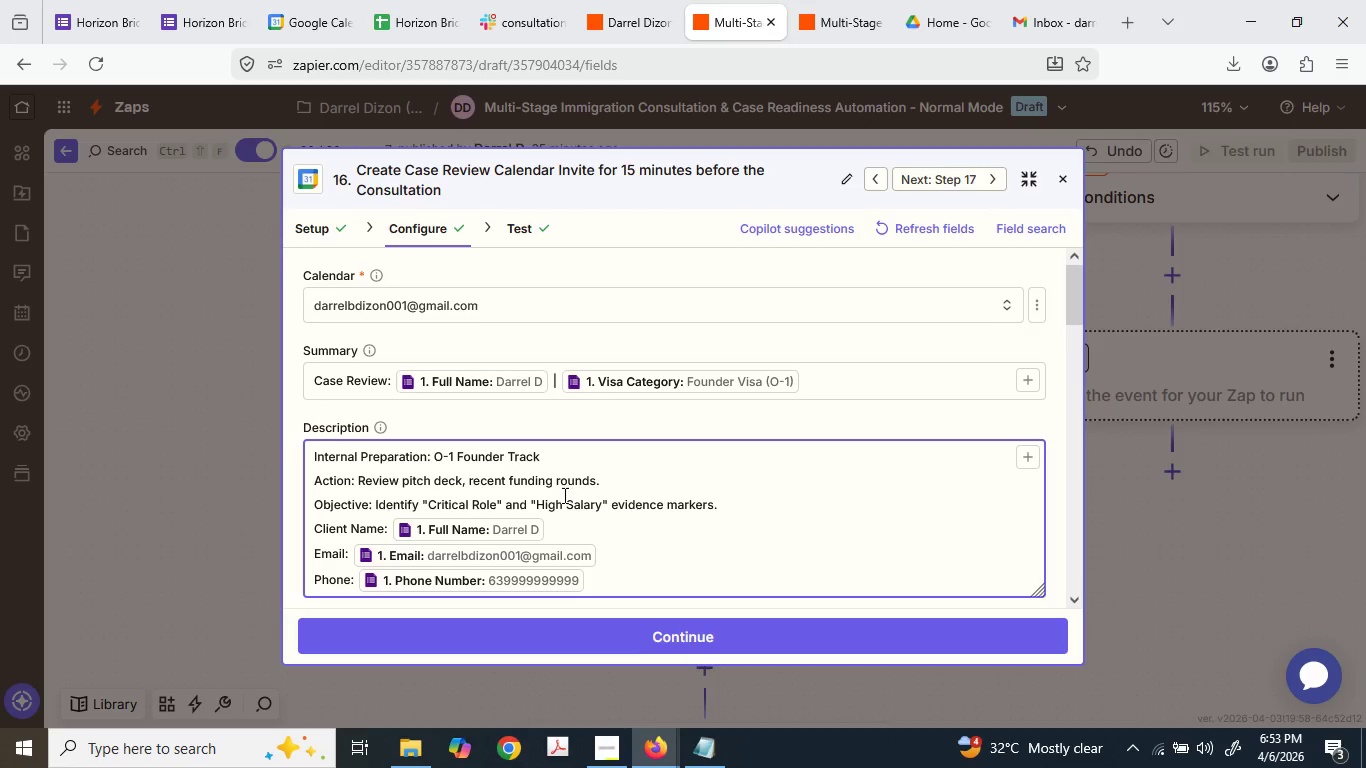 
key(Backspace)
type( *See)
key(Backspace)
key(Backspace)
key(Backspace)
key(Backspace)
 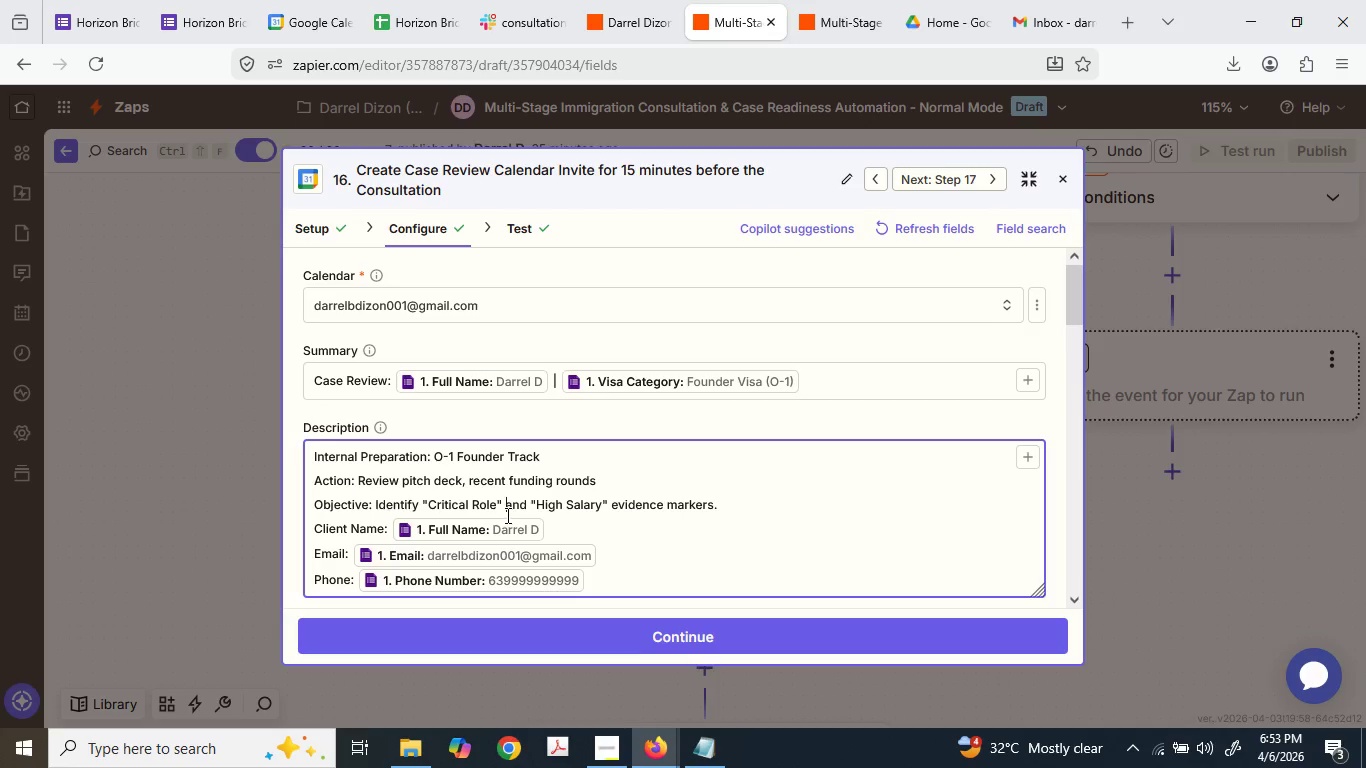 
 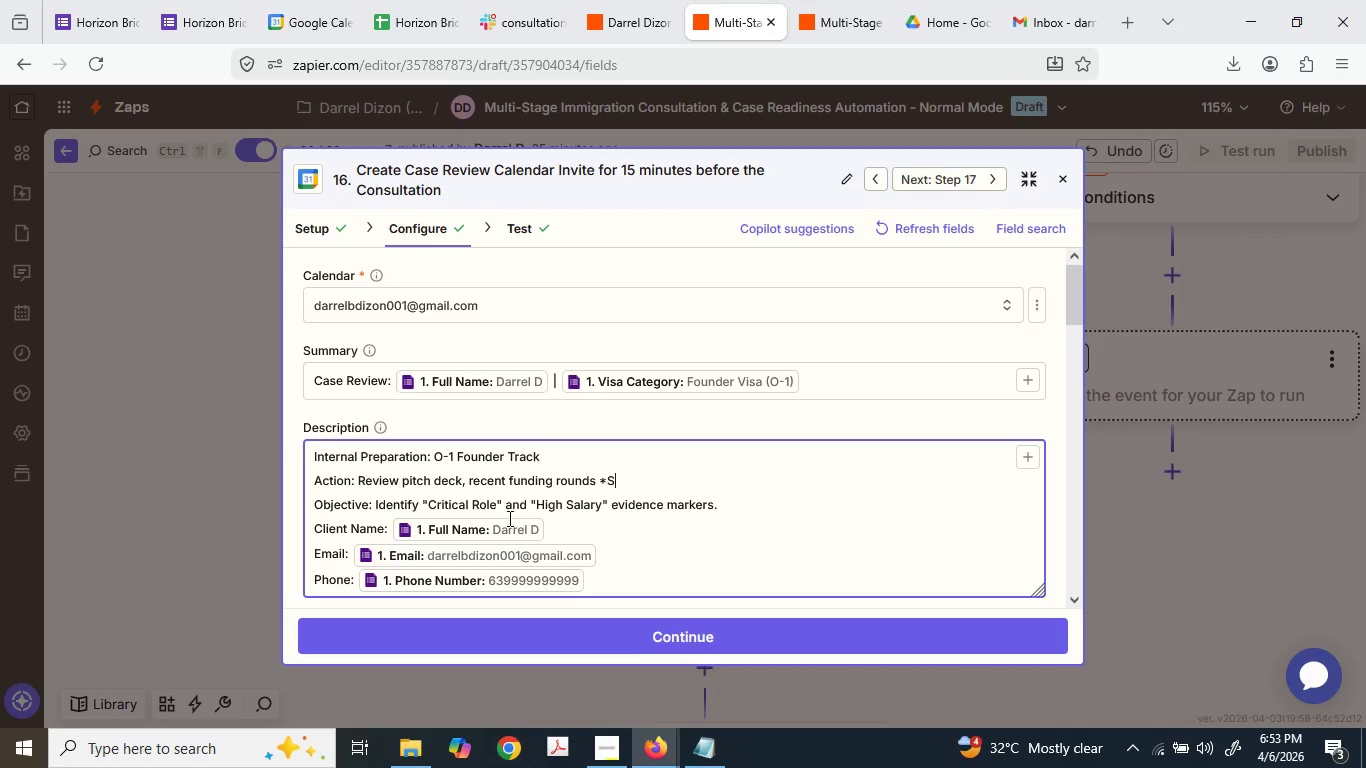 
left_click([507, 516])
 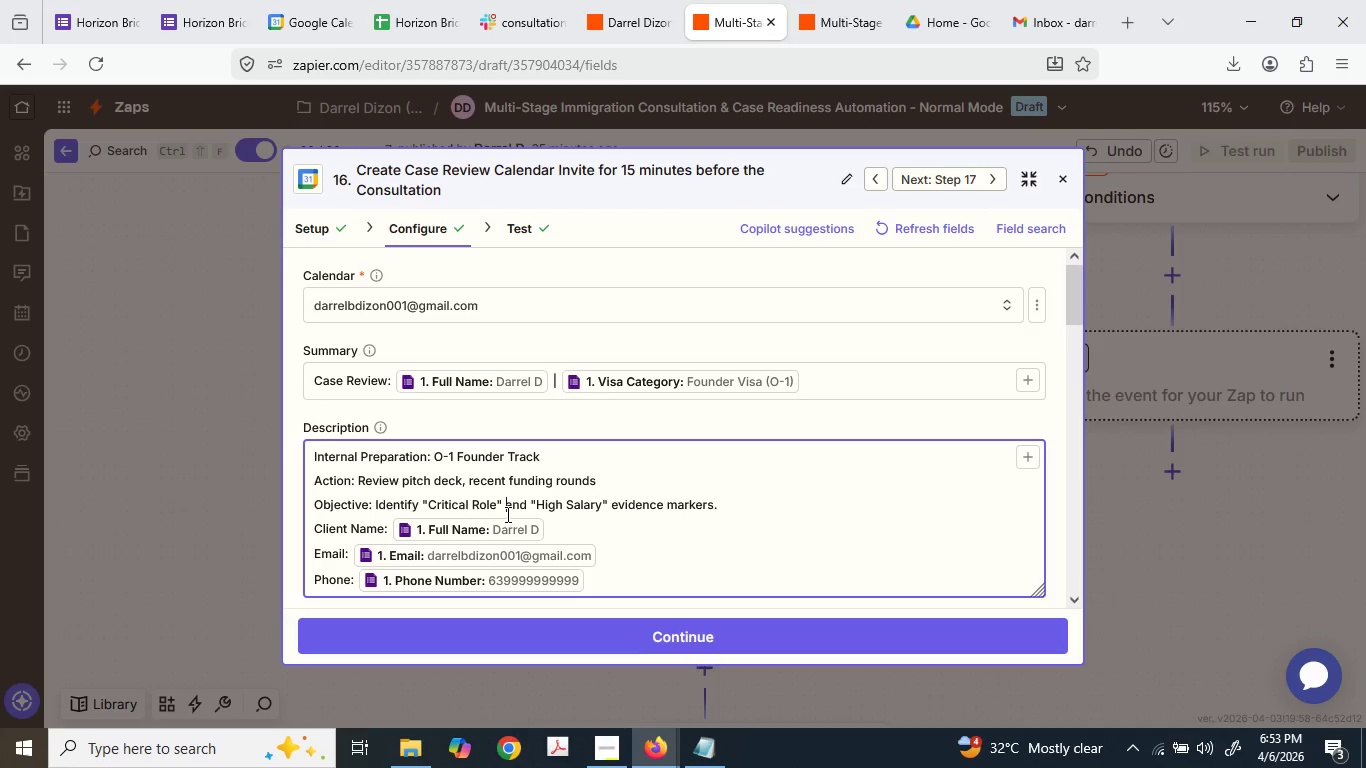 
key(Shift+8)
 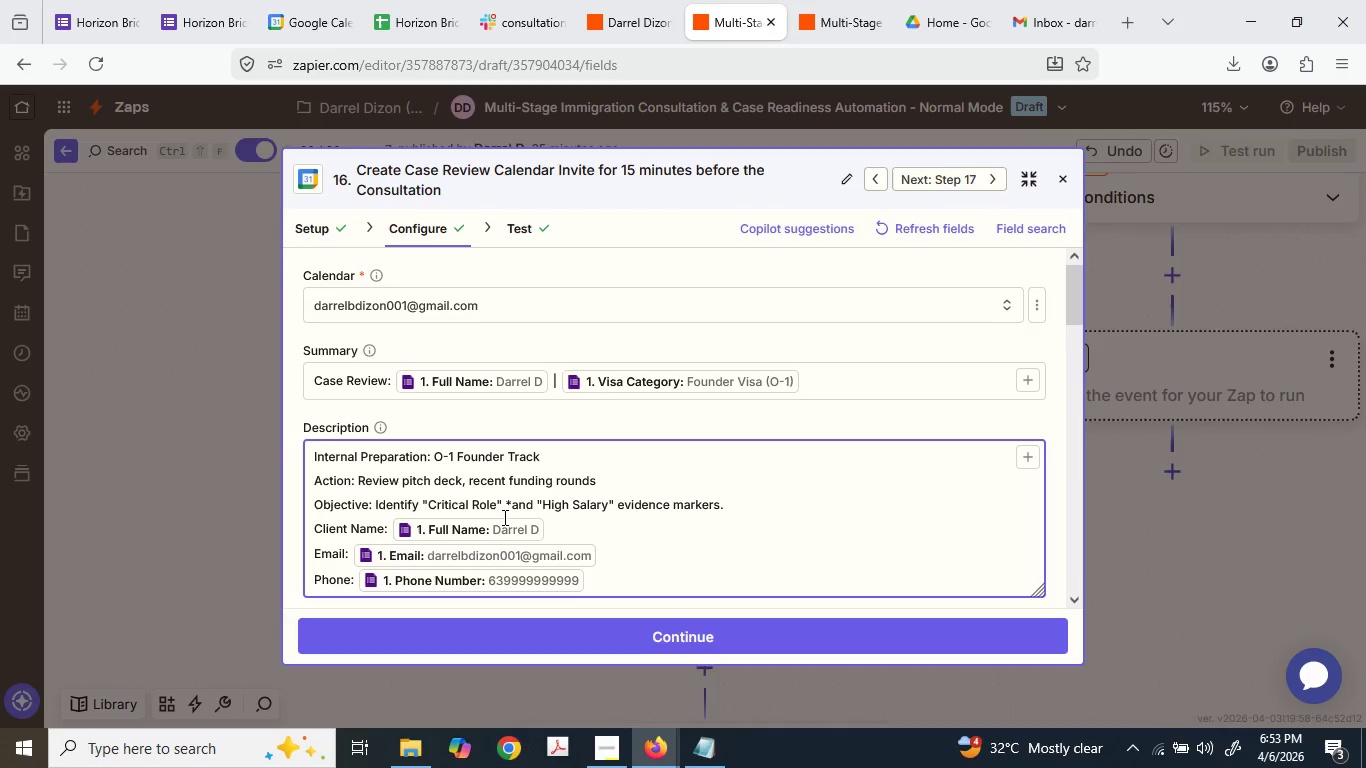 
key(Shift+Backspace)
 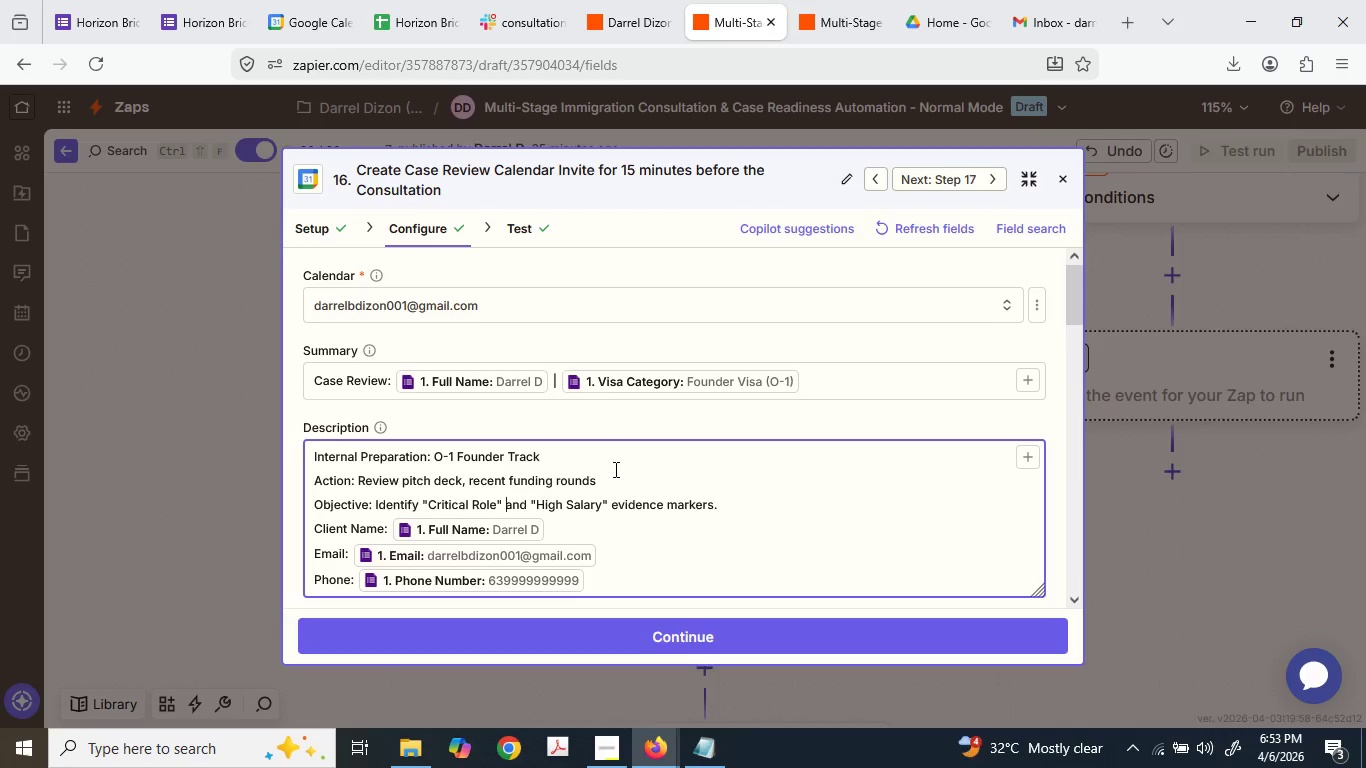 
left_click_drag(start_coordinate=[665, 464], to_coordinate=[673, 459])
 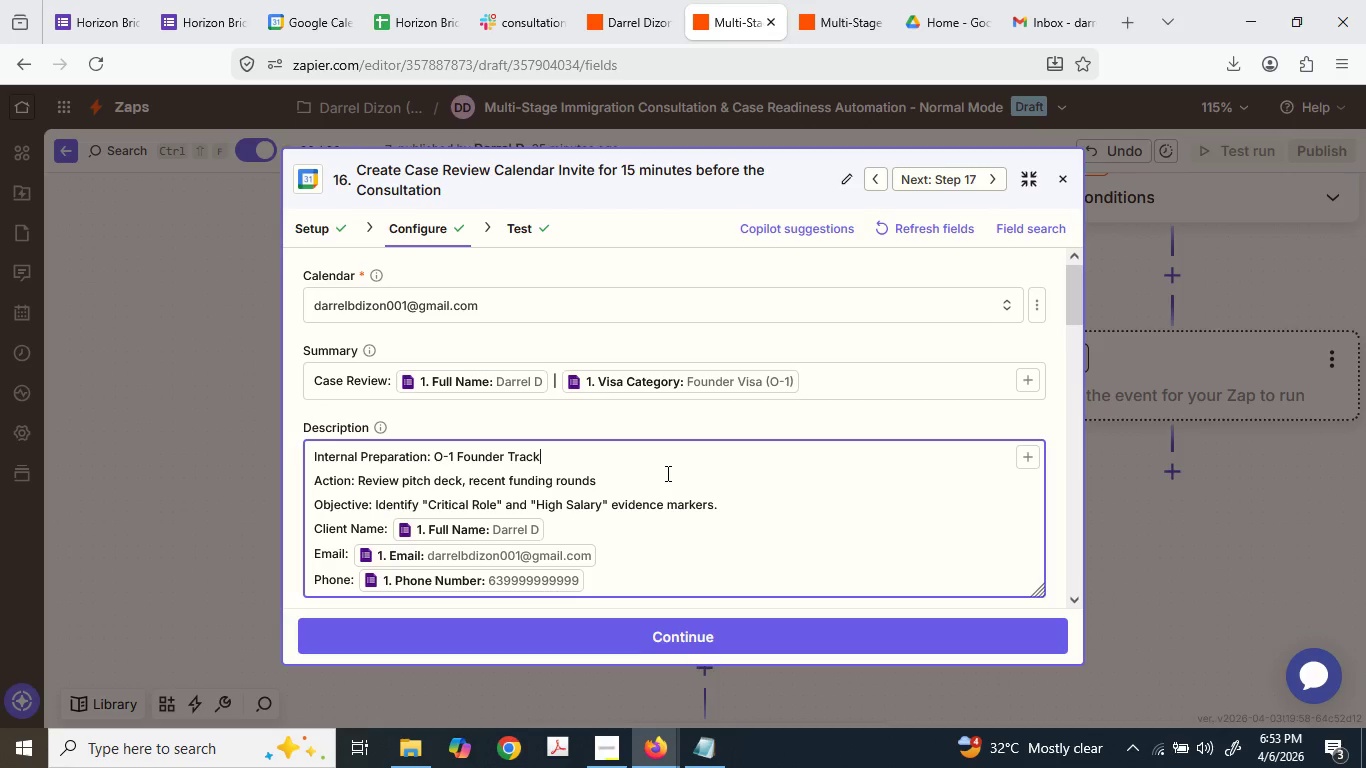 
left_click_drag(start_coordinate=[667, 473], to_coordinate=[673, 473])
 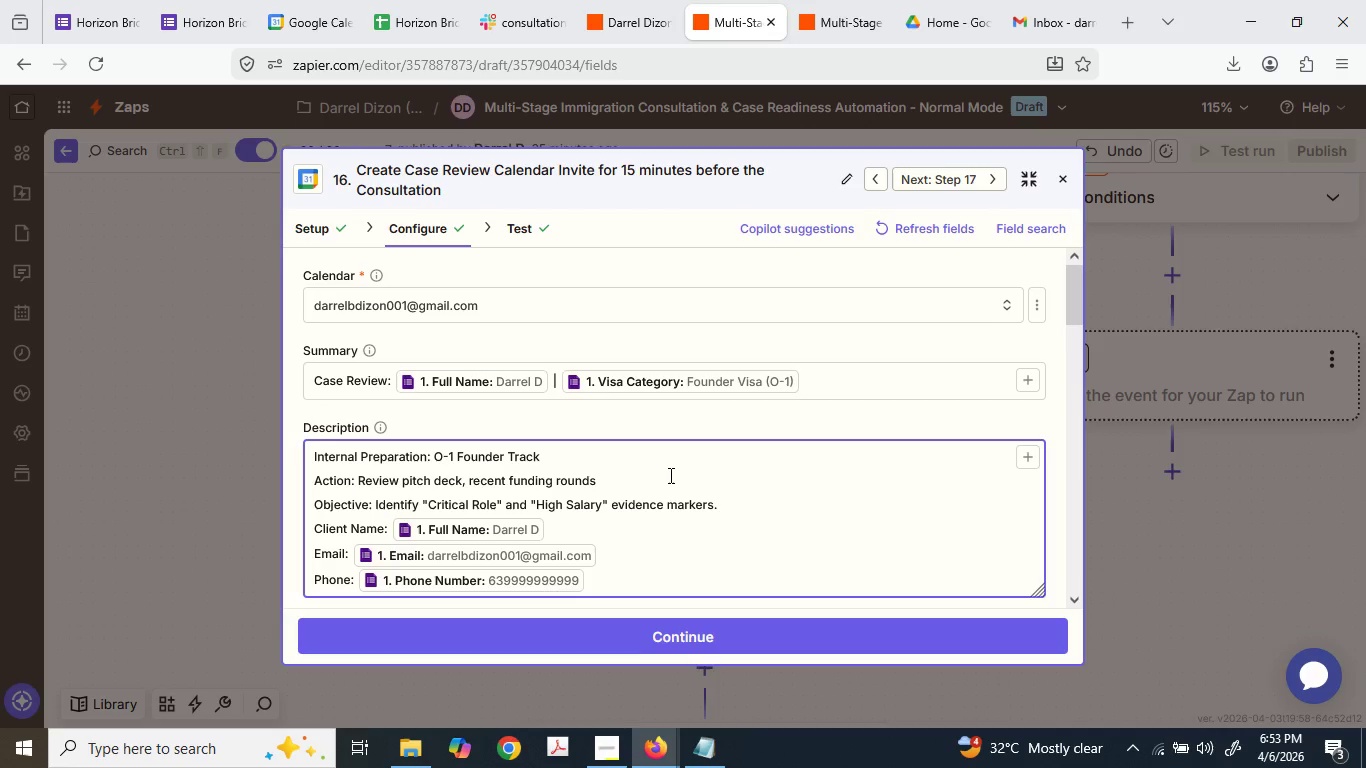 
type(|)
key(Backspace)
type("Seed)
 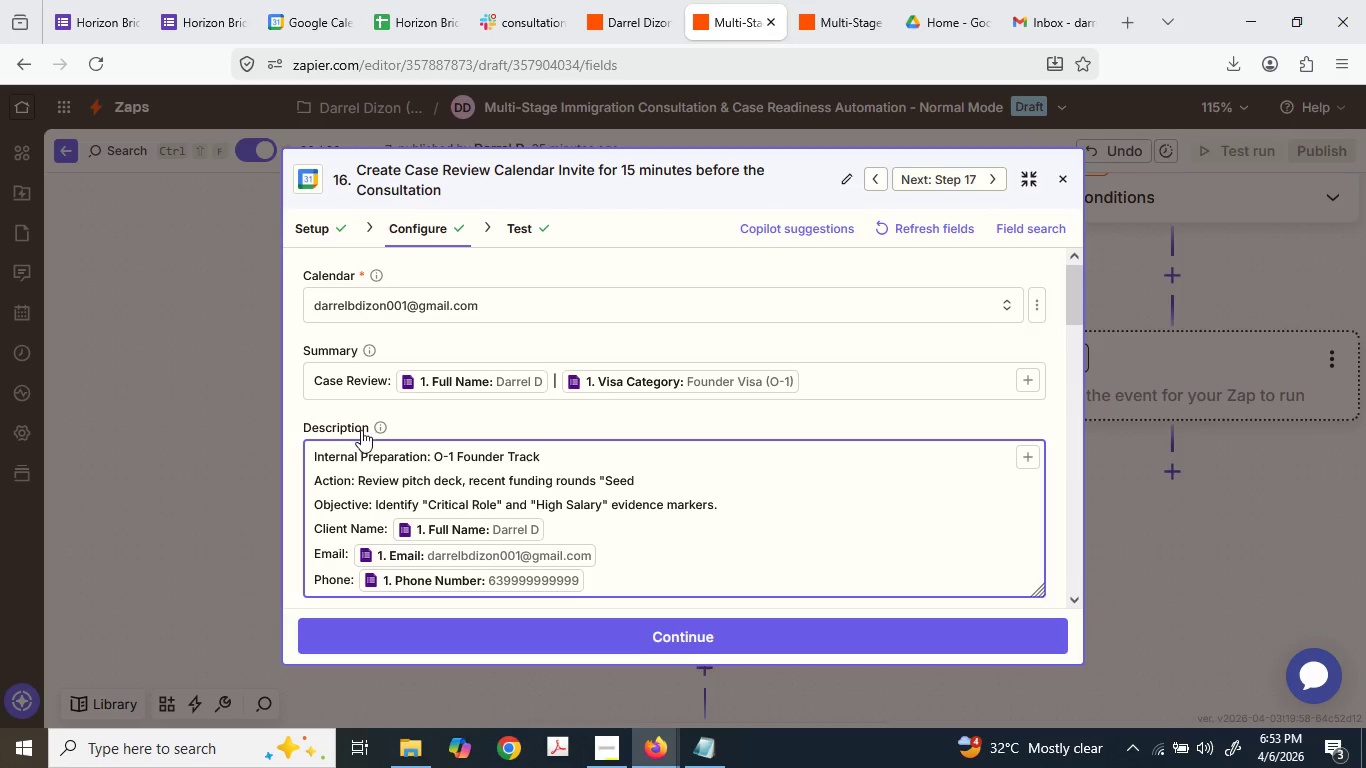 
key(Space)
 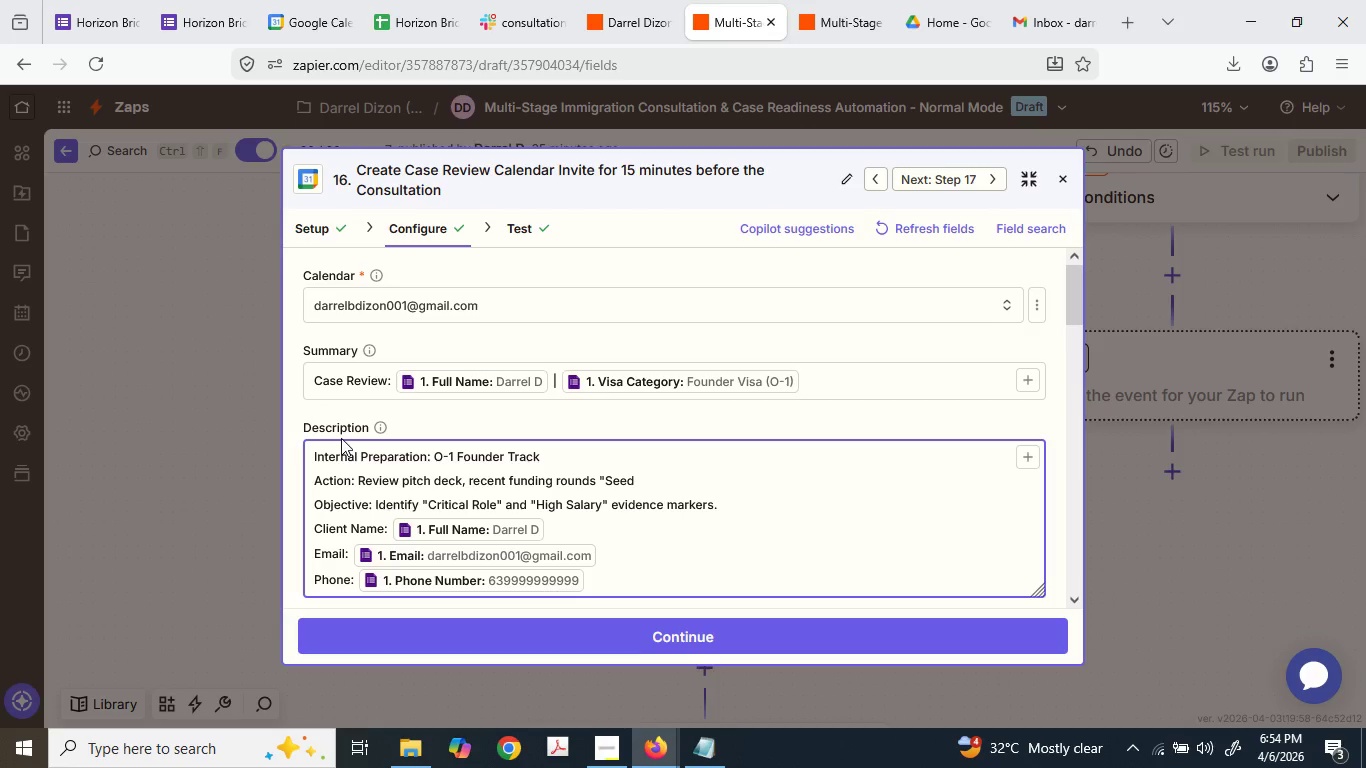 
wait(6.88)
 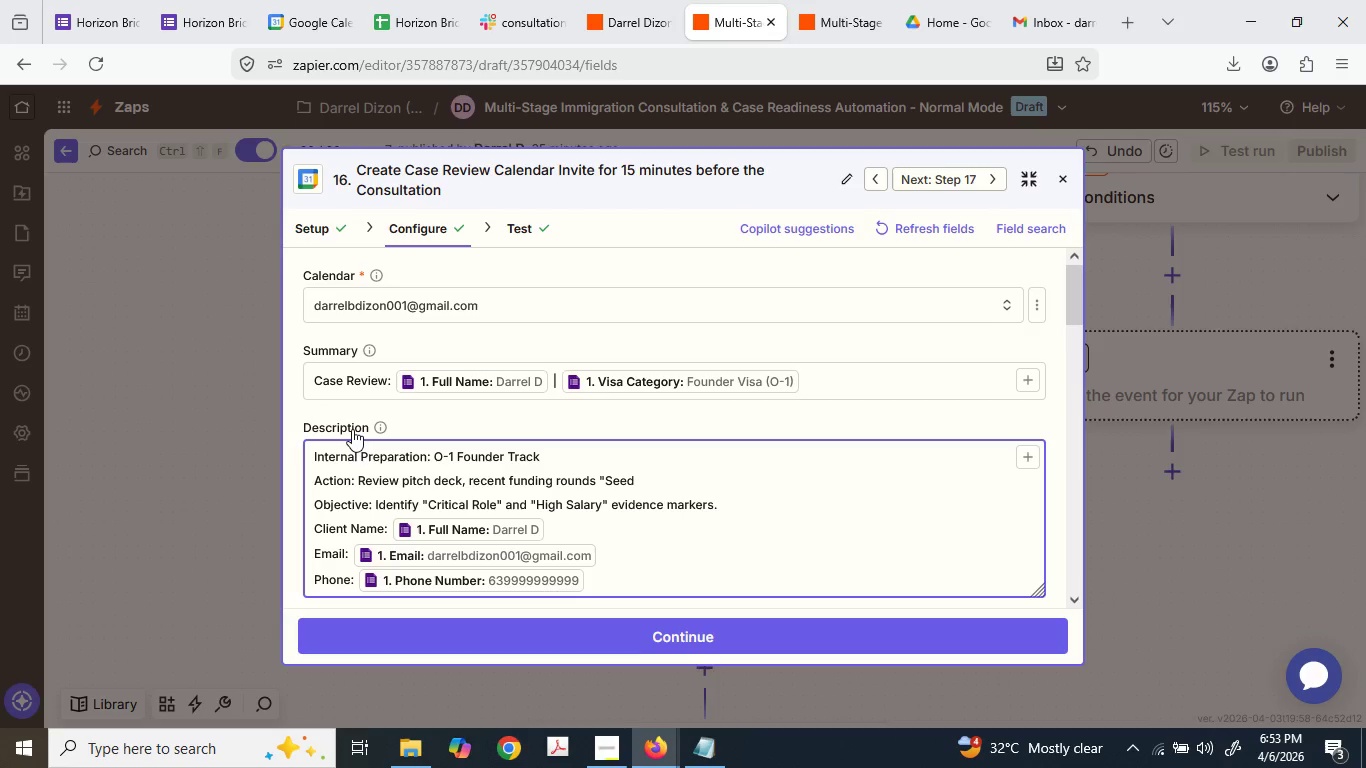 
key(Backspace)
 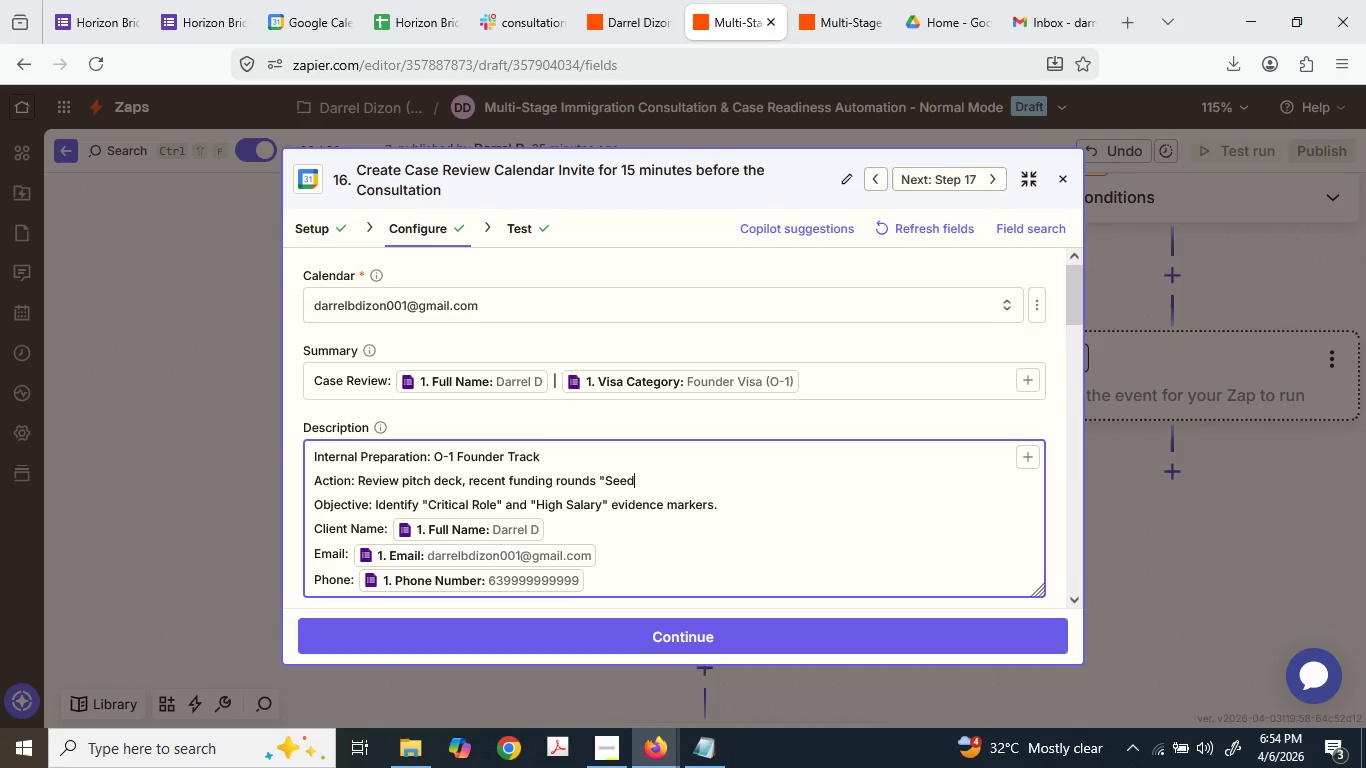 
key(Slash)
 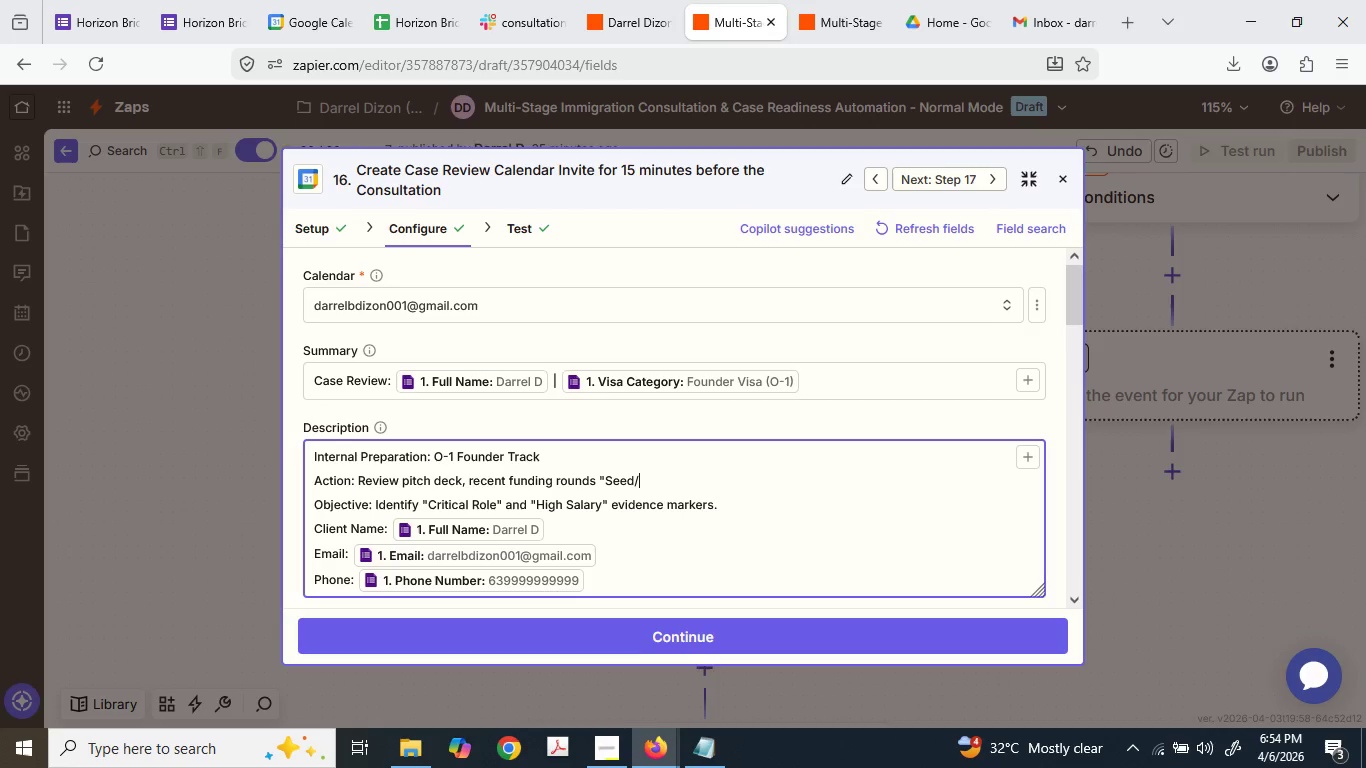 
hold_key(key=ShiftLeft, duration=0.39)
 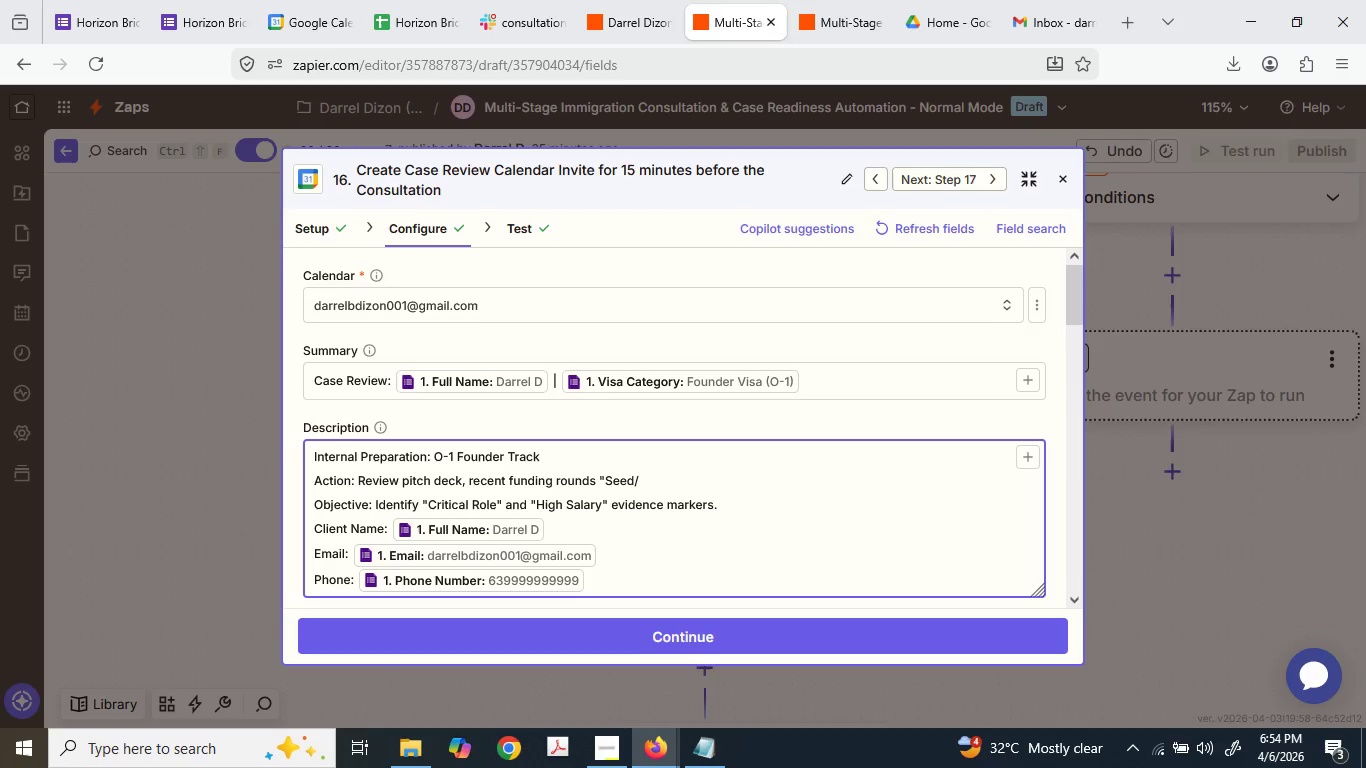 
key(Backspace)
 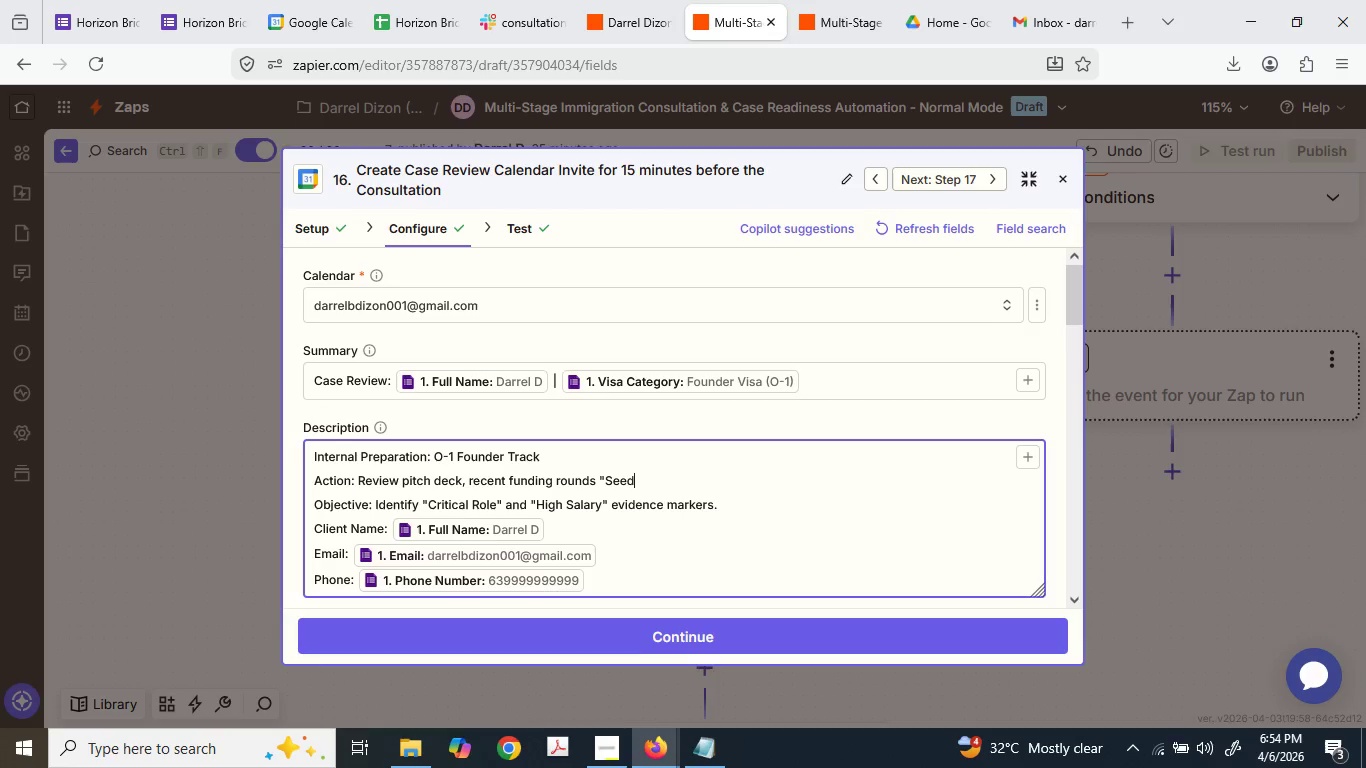 
key(Backspace)
 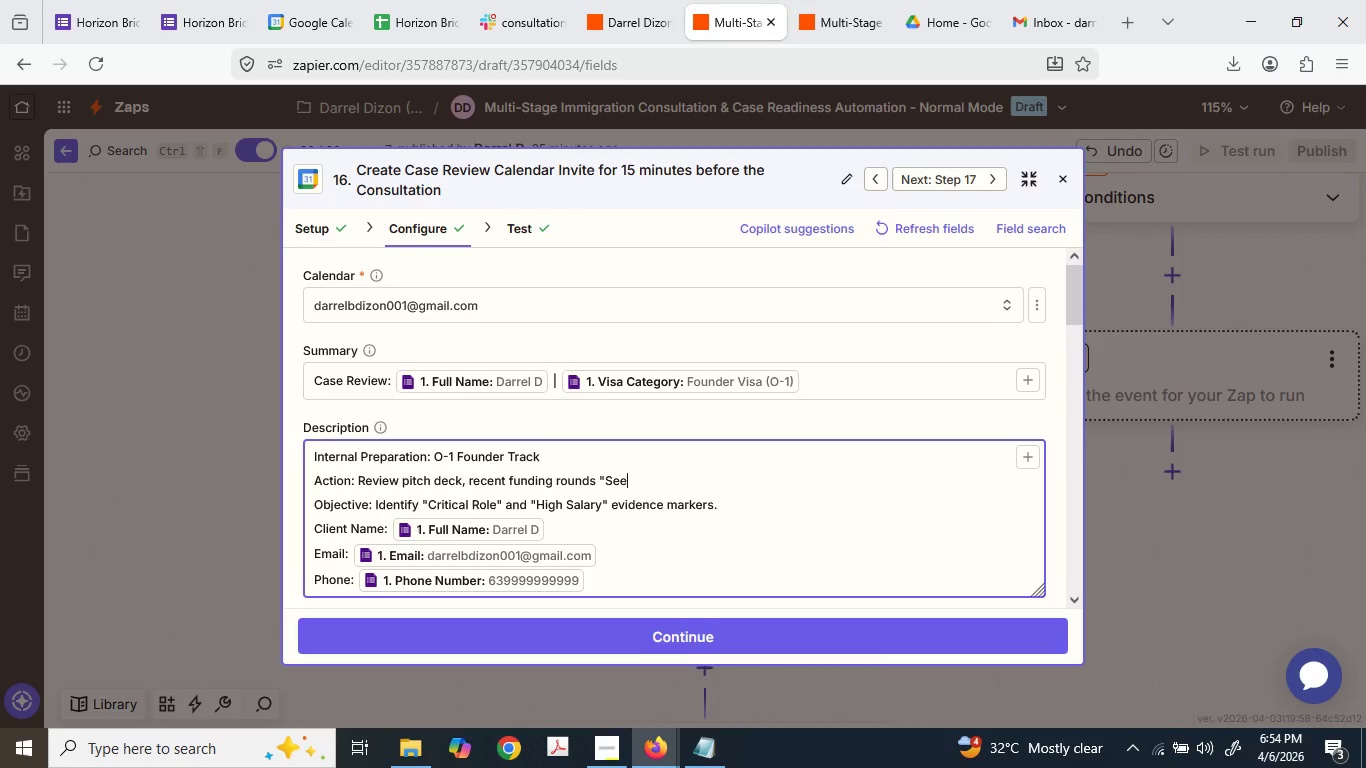 
key(Backspace)
 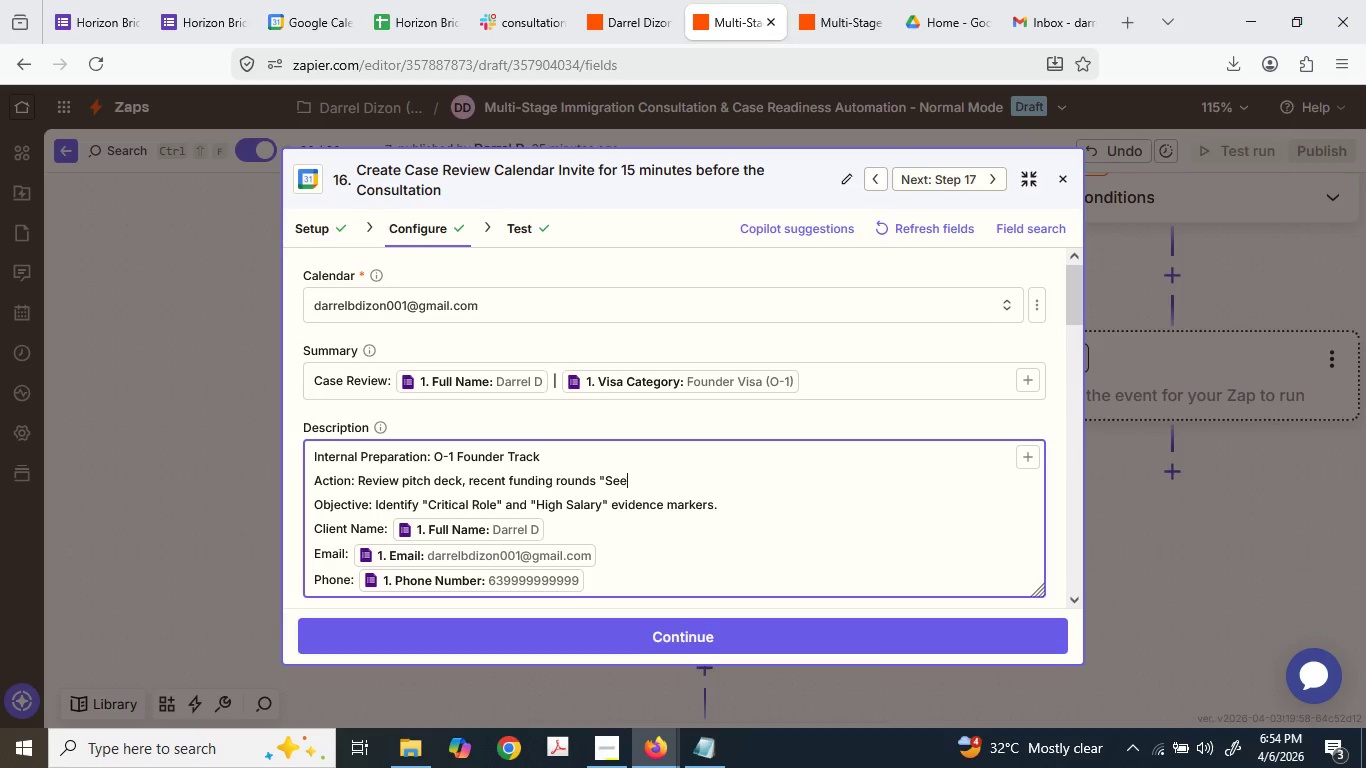 
key(Backspace)
 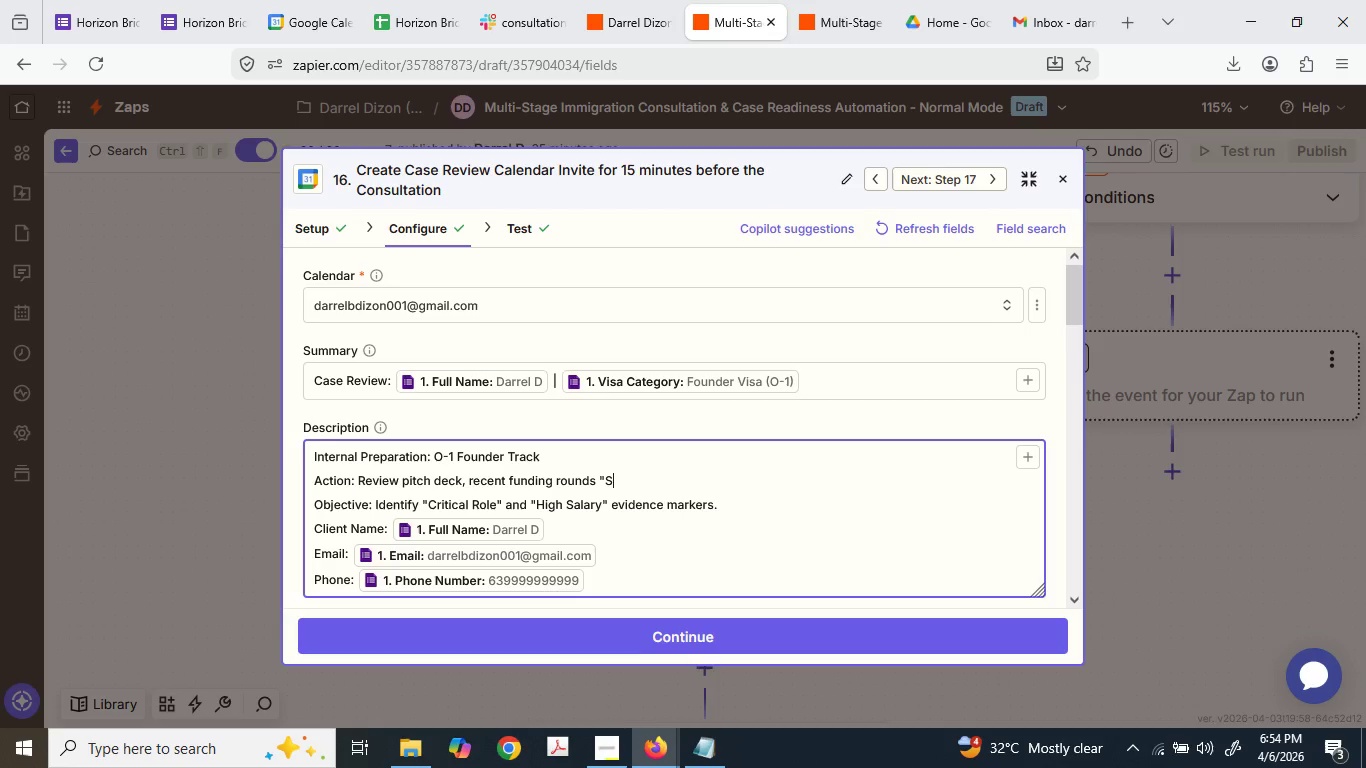 
key(Backspace)
 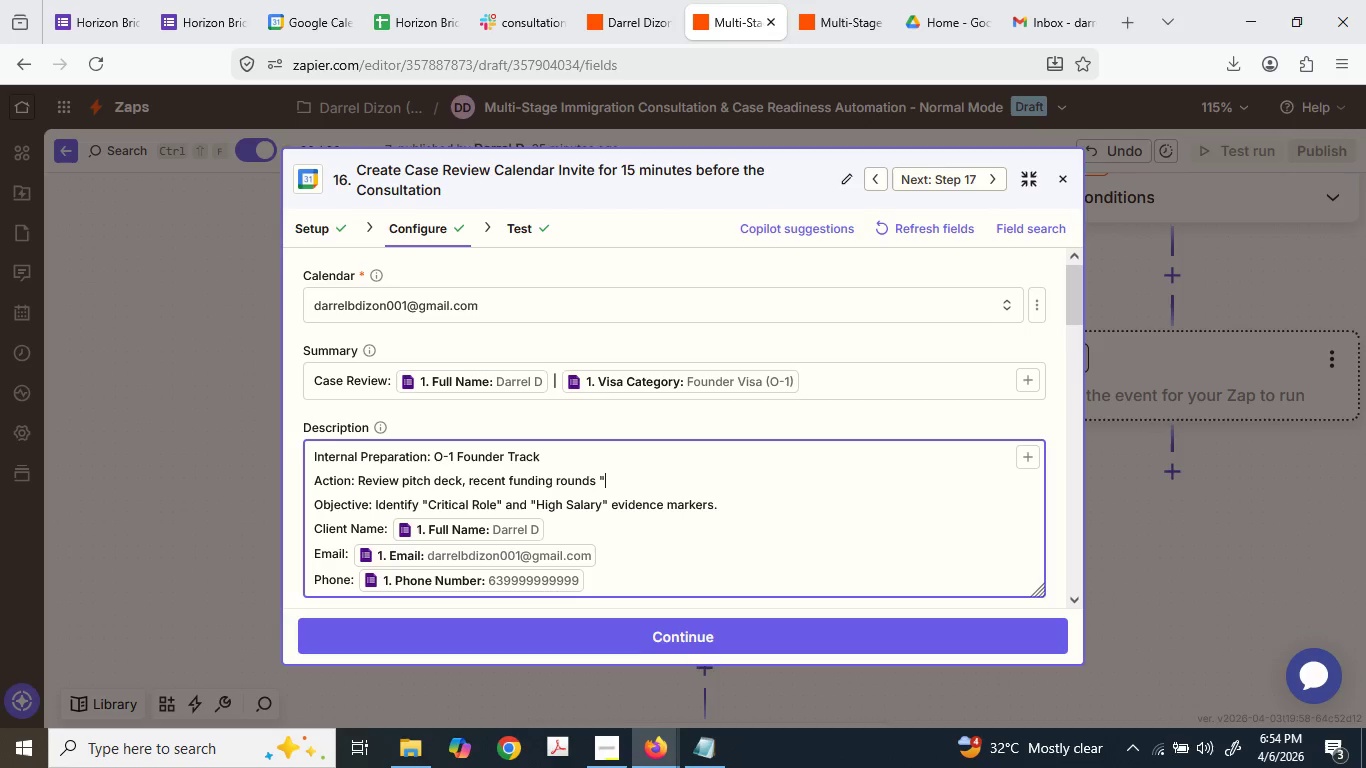 
key(Backspace)
 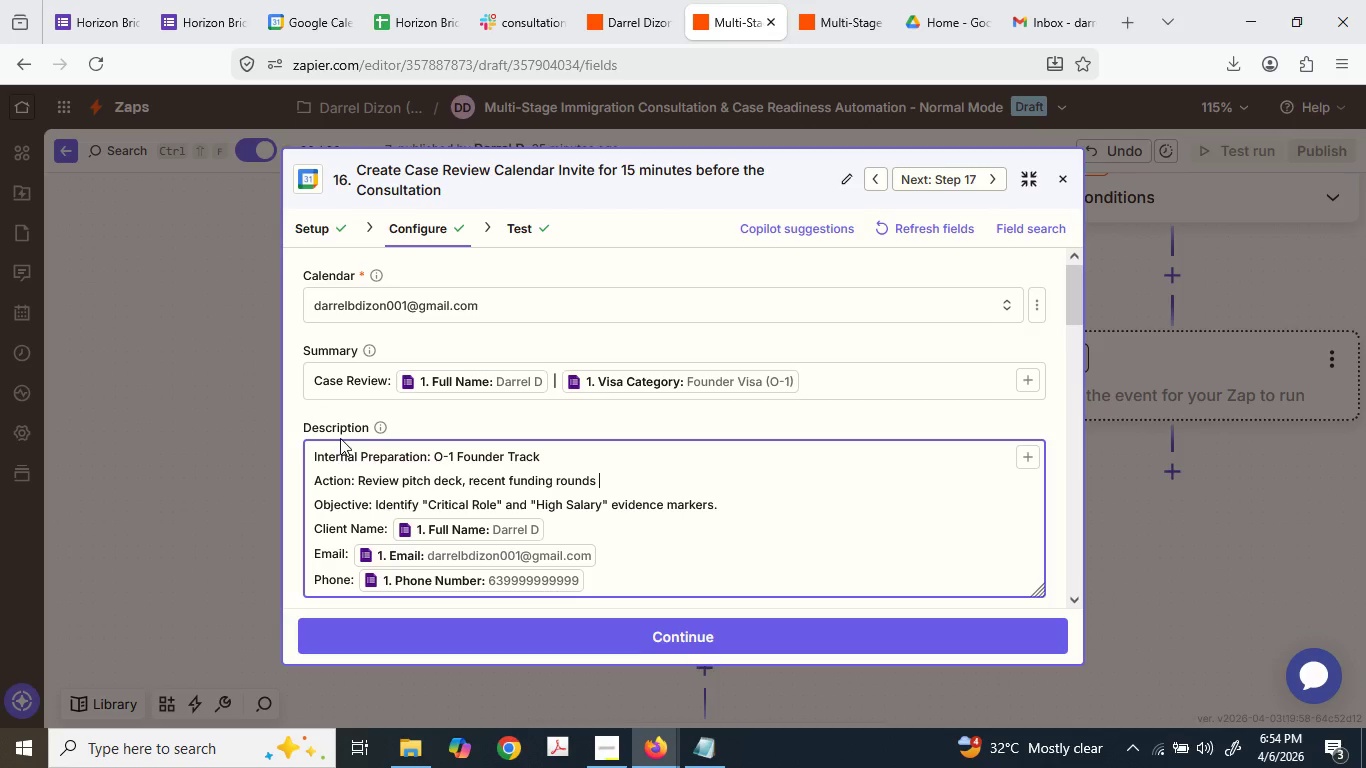 
key(Space)
 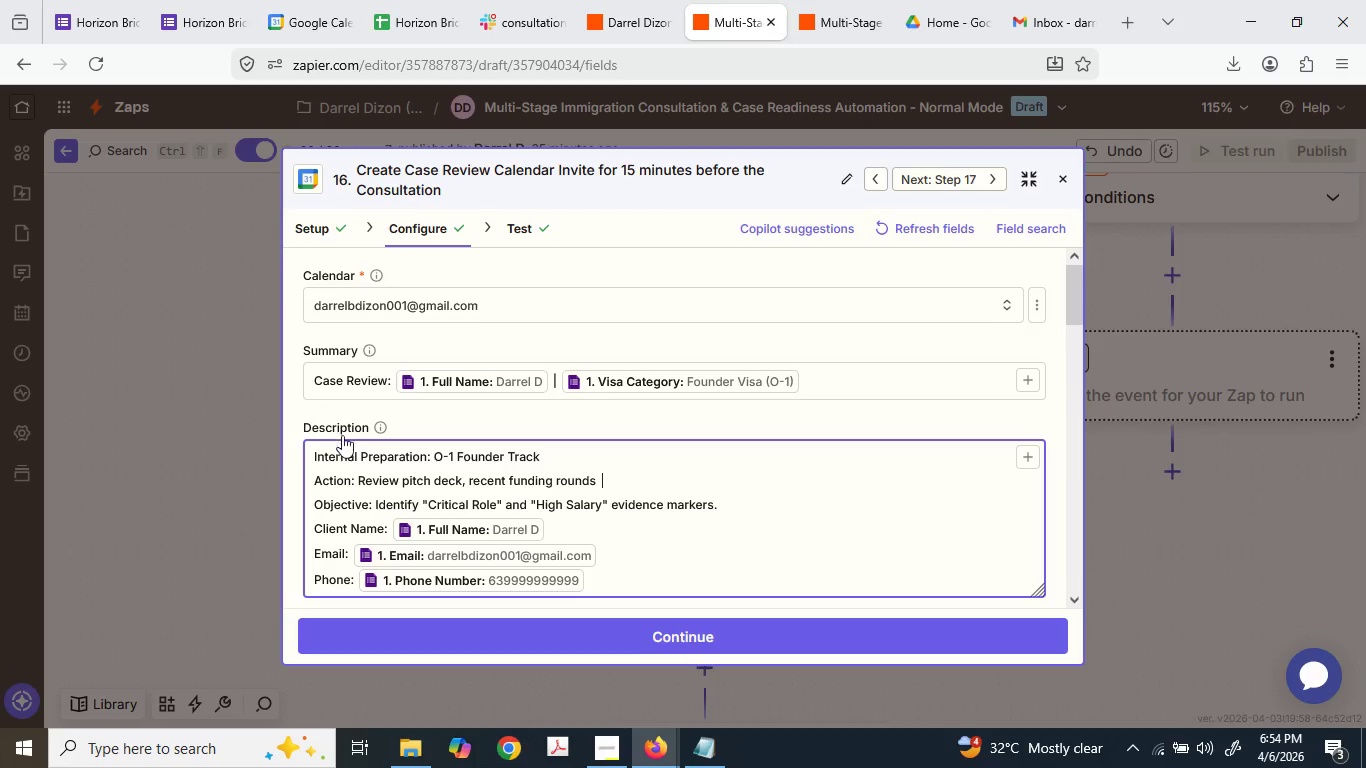 
type((S)
key(Backspace)
key(Backspace)
key(Backspace)
type(*S)
key(Backspace)
key(Backspace)
type((Seed/Seri)
key(Backspace)
type(ies)
 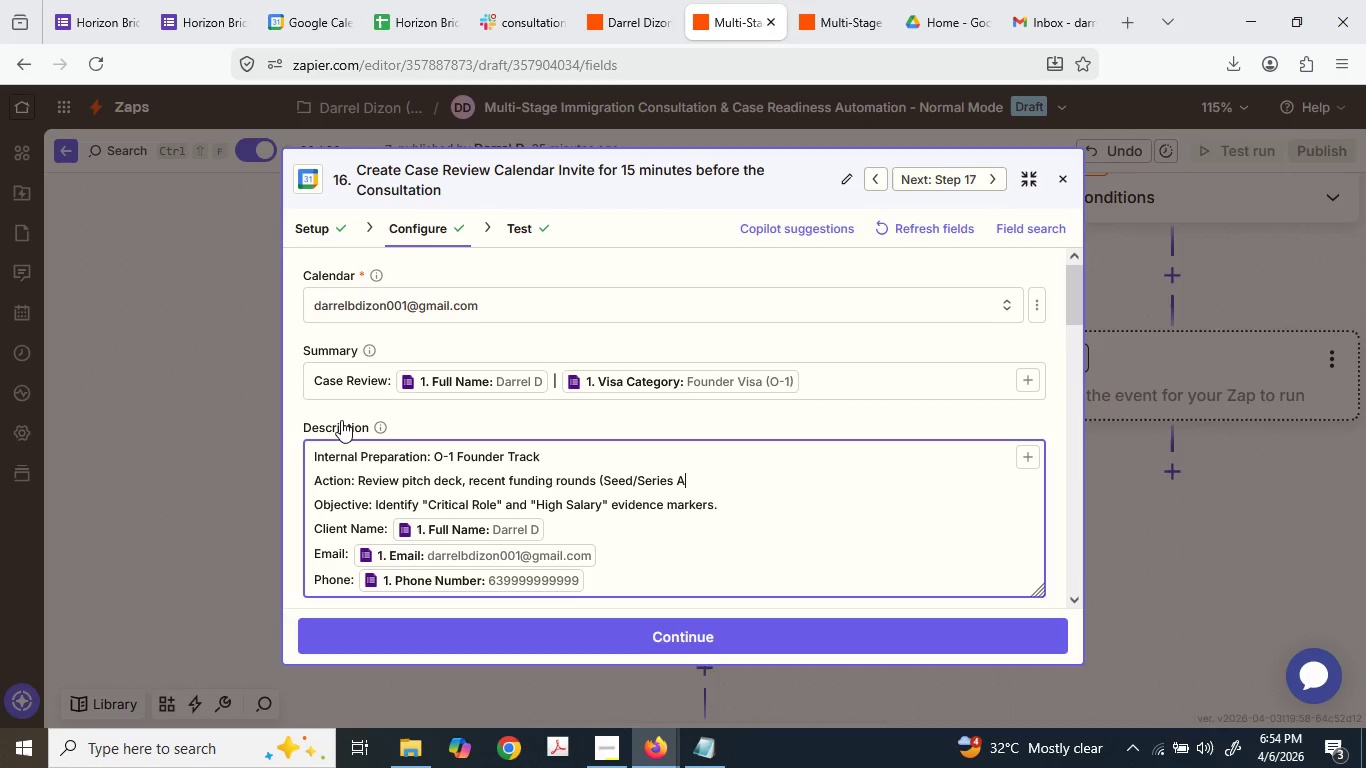 
 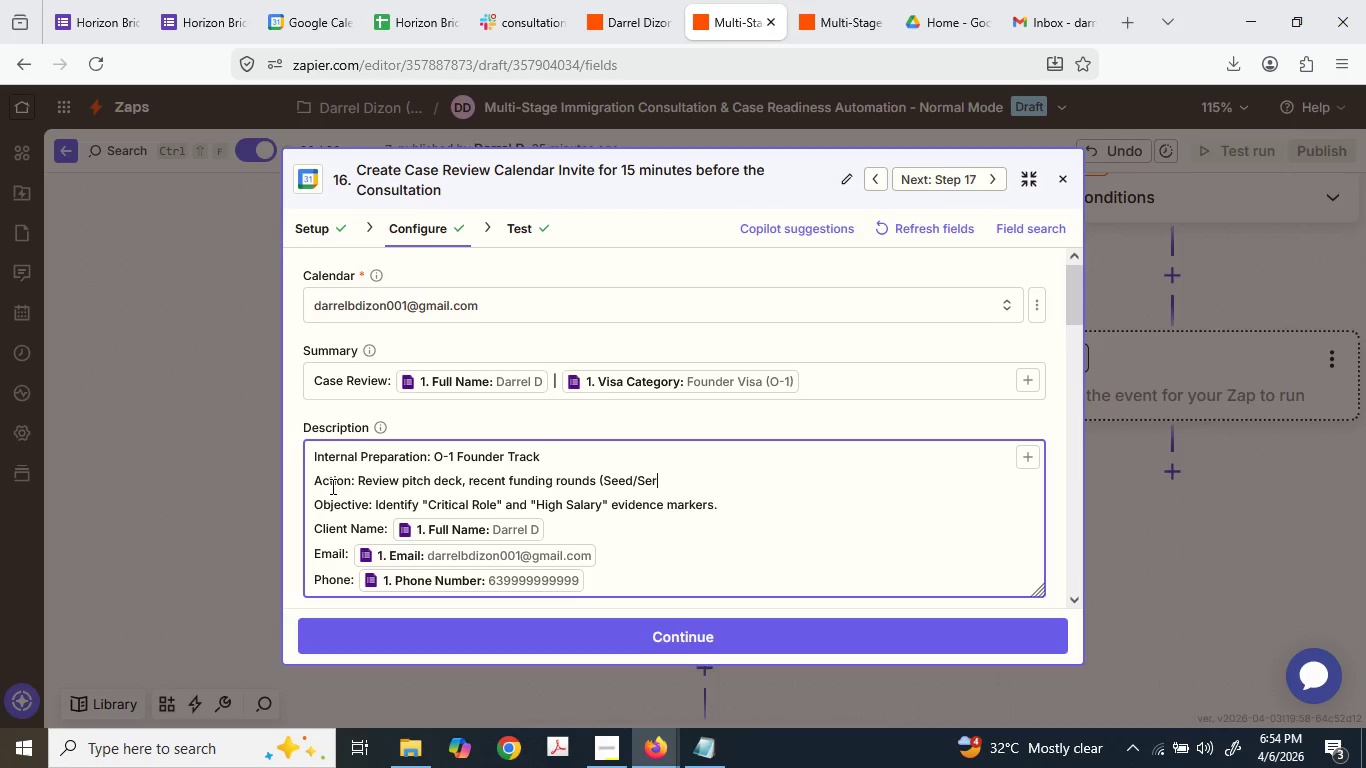 
key(Space)
 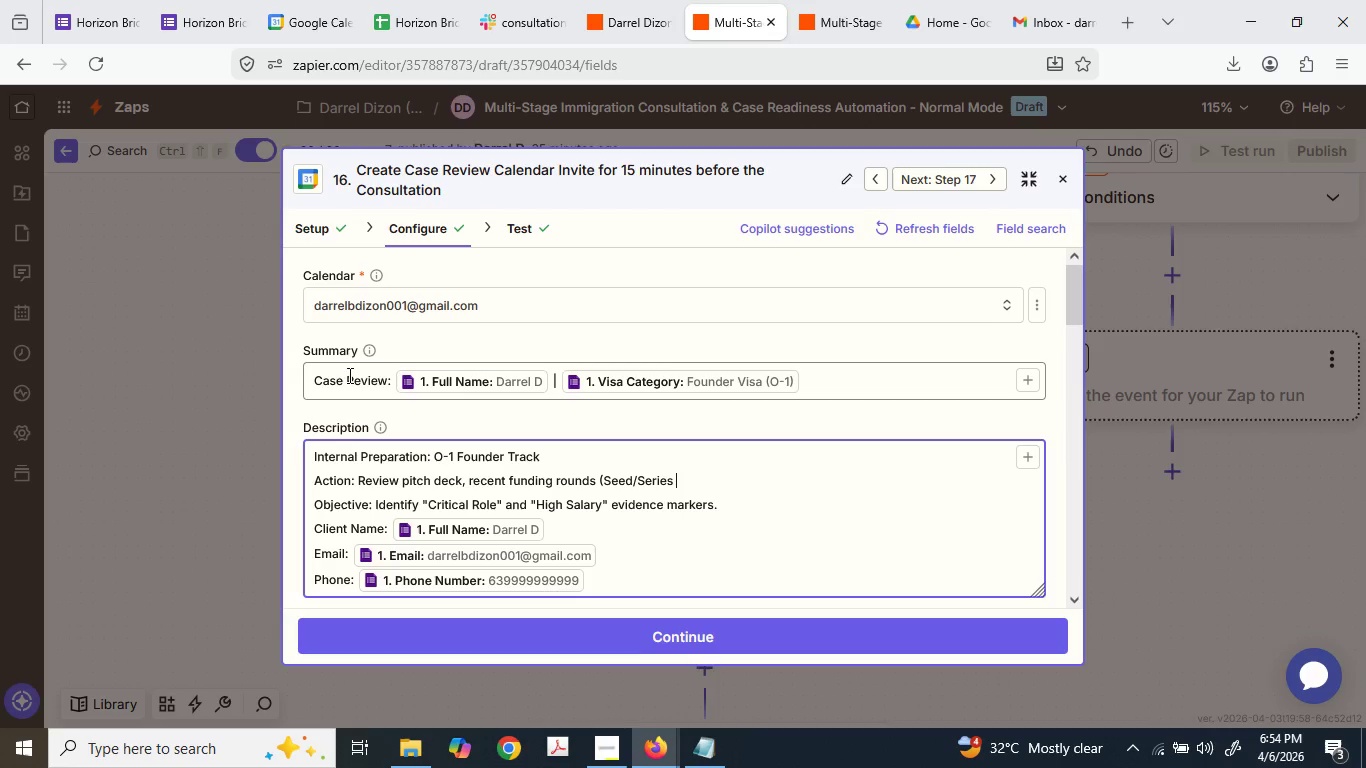 
key(Shift+ShiftLeft)
 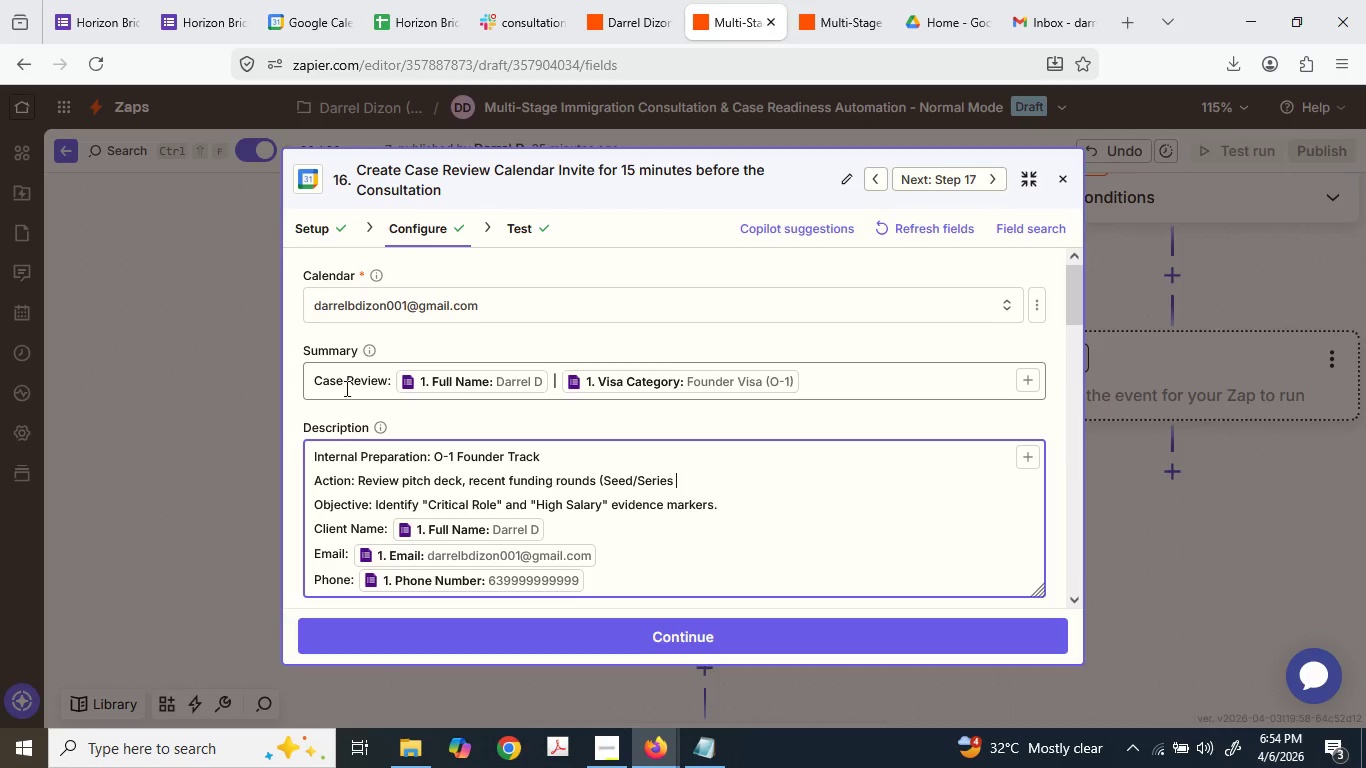 
key(Shift+A)
 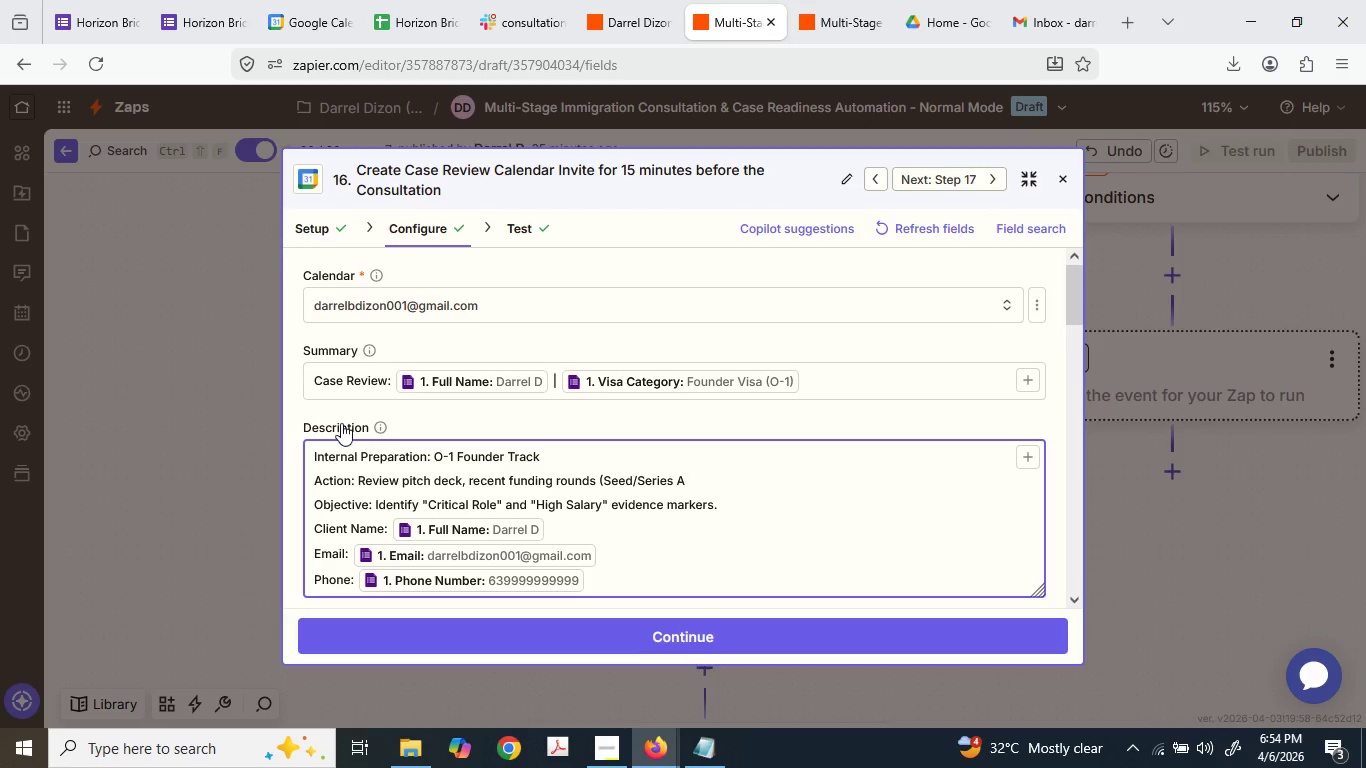 
key(Shift+Equal)
 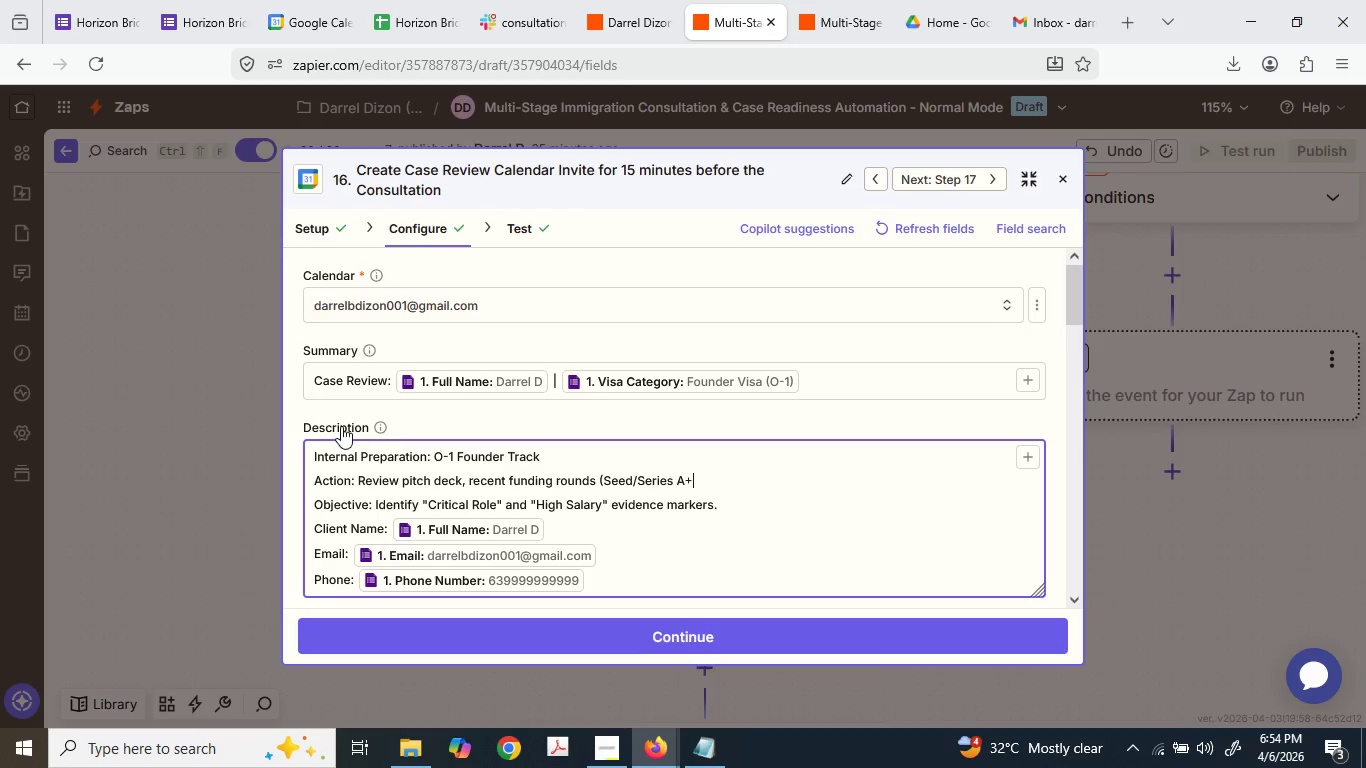 
key(Shift+Minus)
 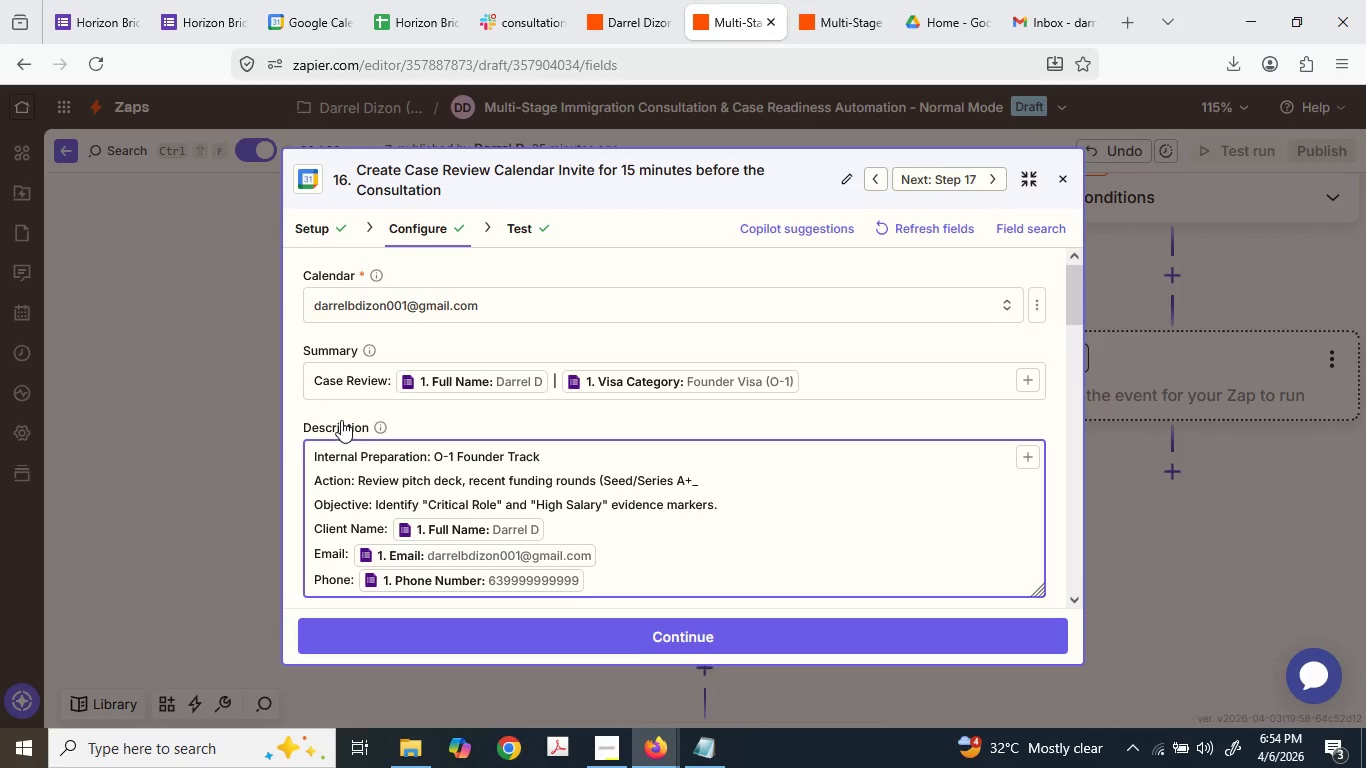 
key(Shift+Backspace)
 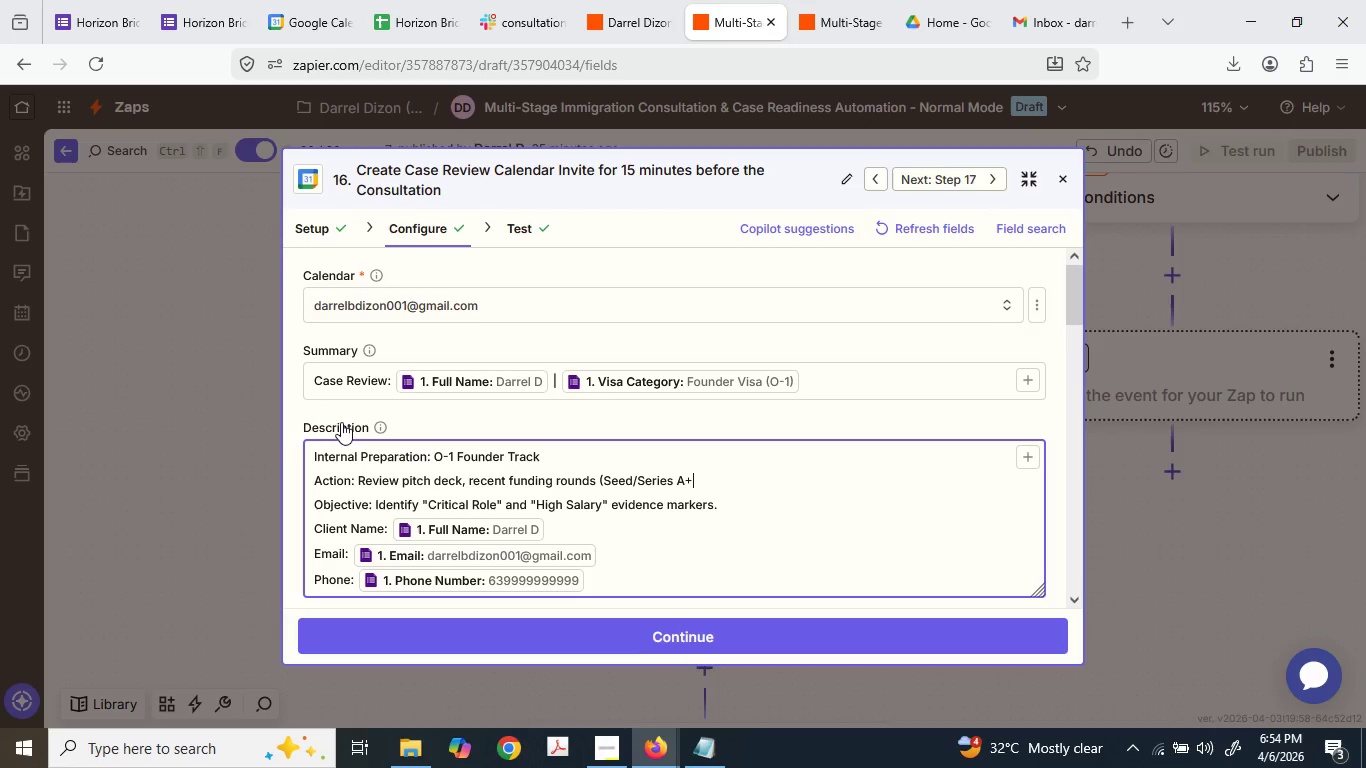 
key(Shift+0)
 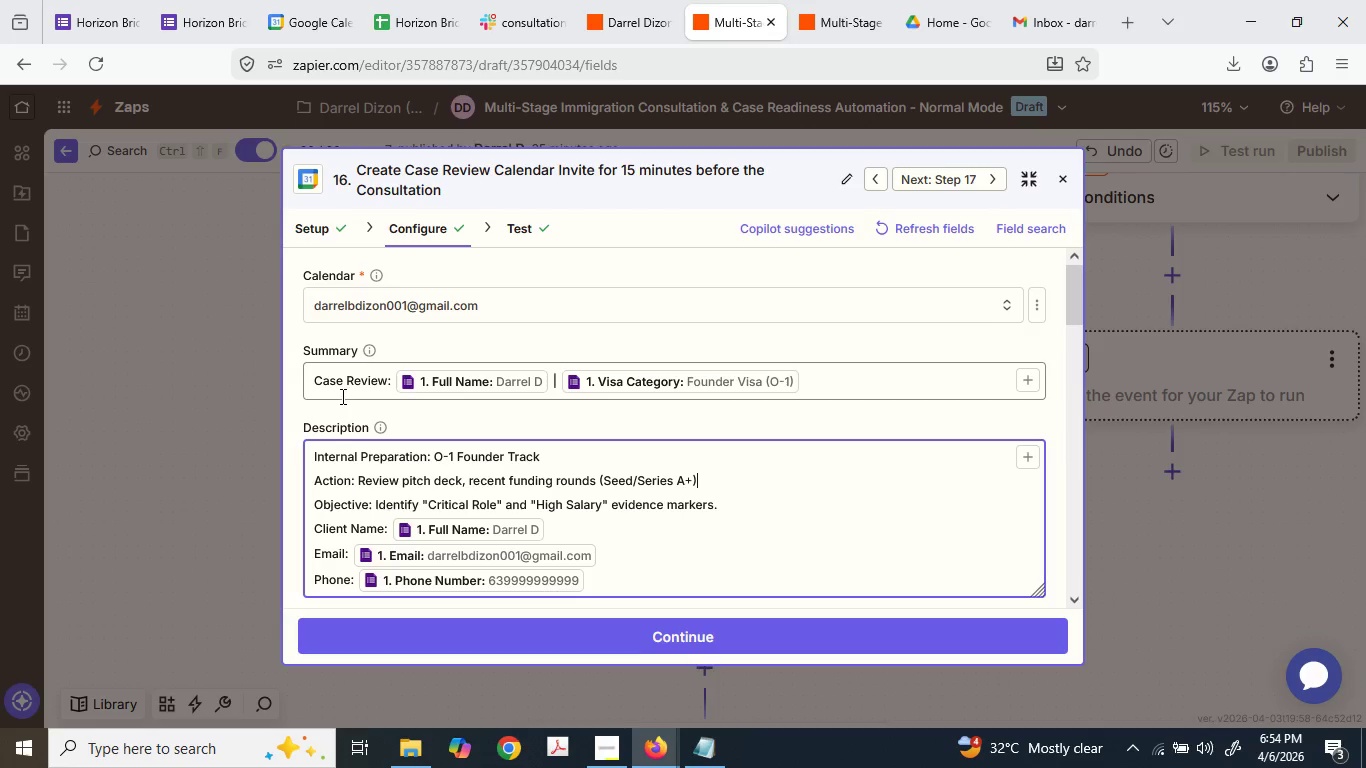 
type( )
key(Backspace)
type(, and cap t)
 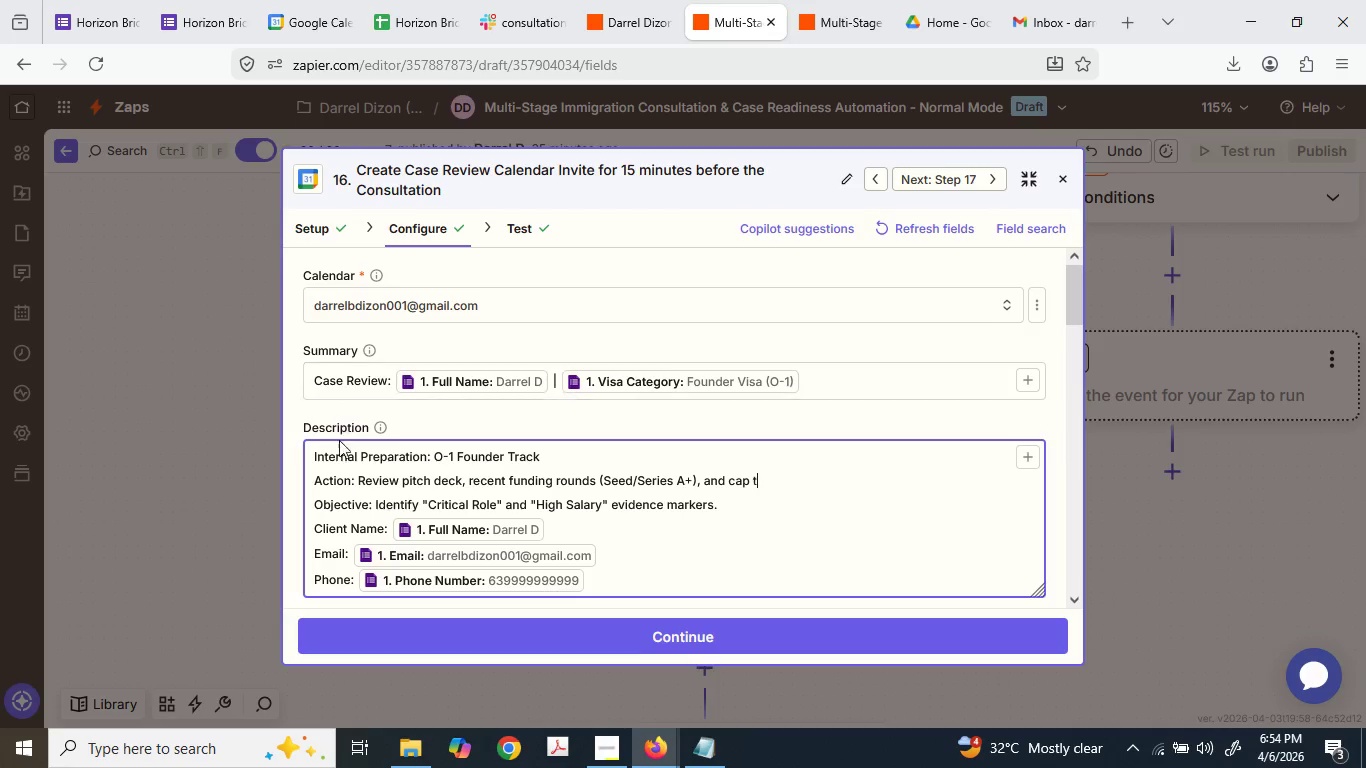 
type(able)
 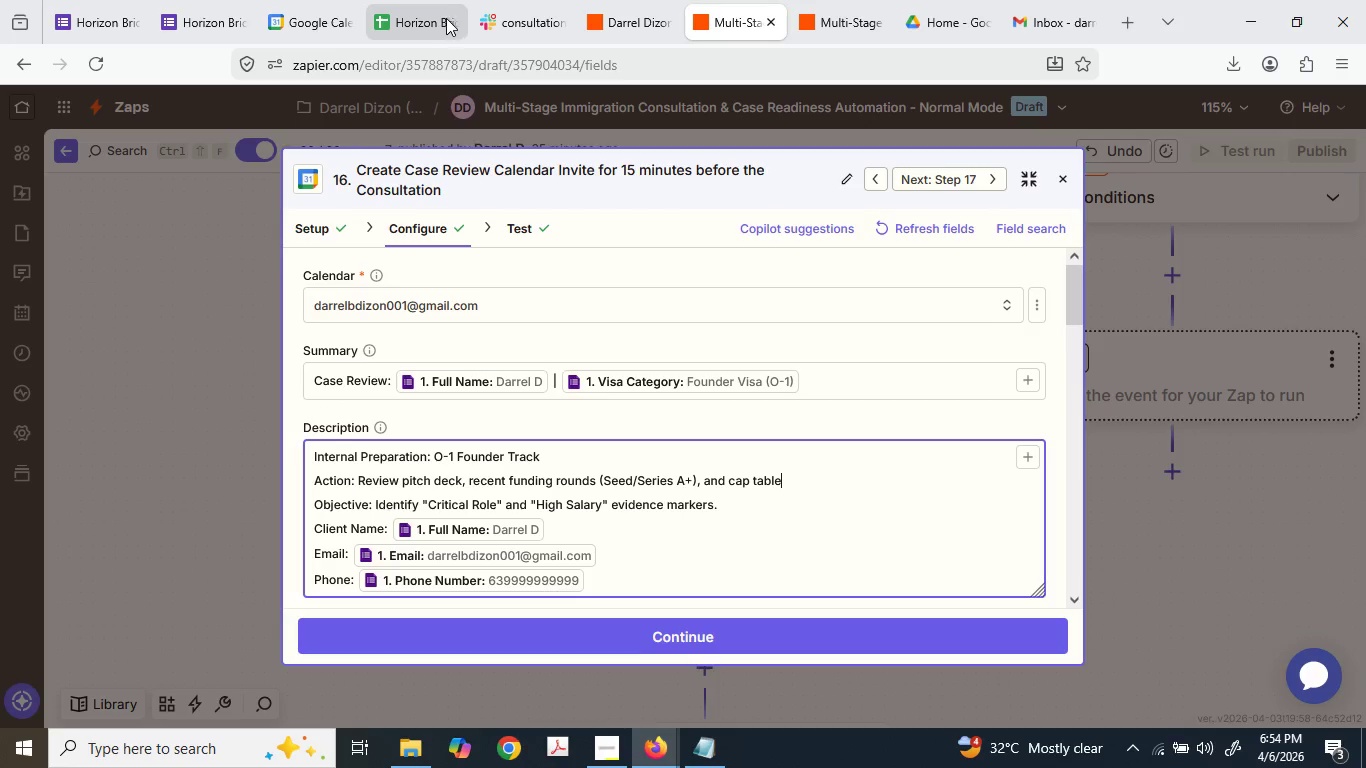 
mouse_move([466, 37])
 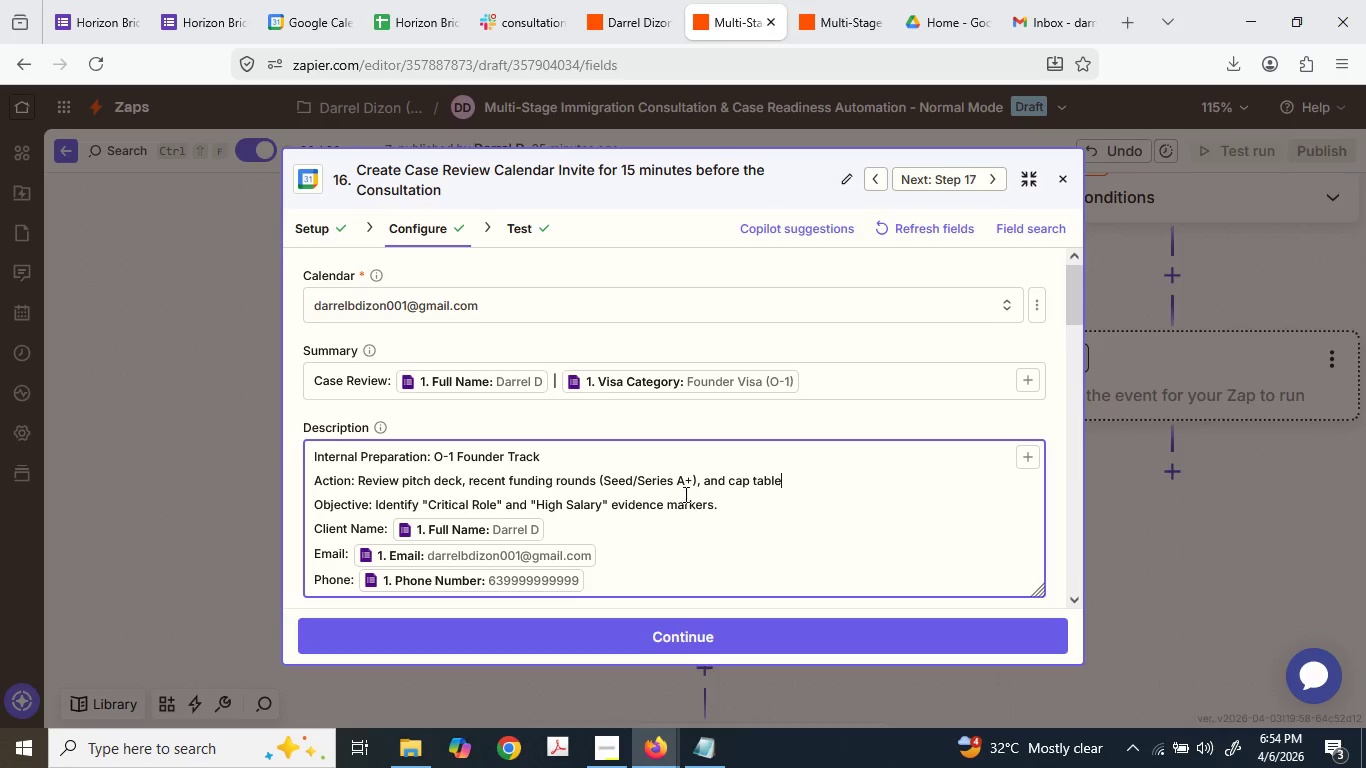 
wait(6.33)
 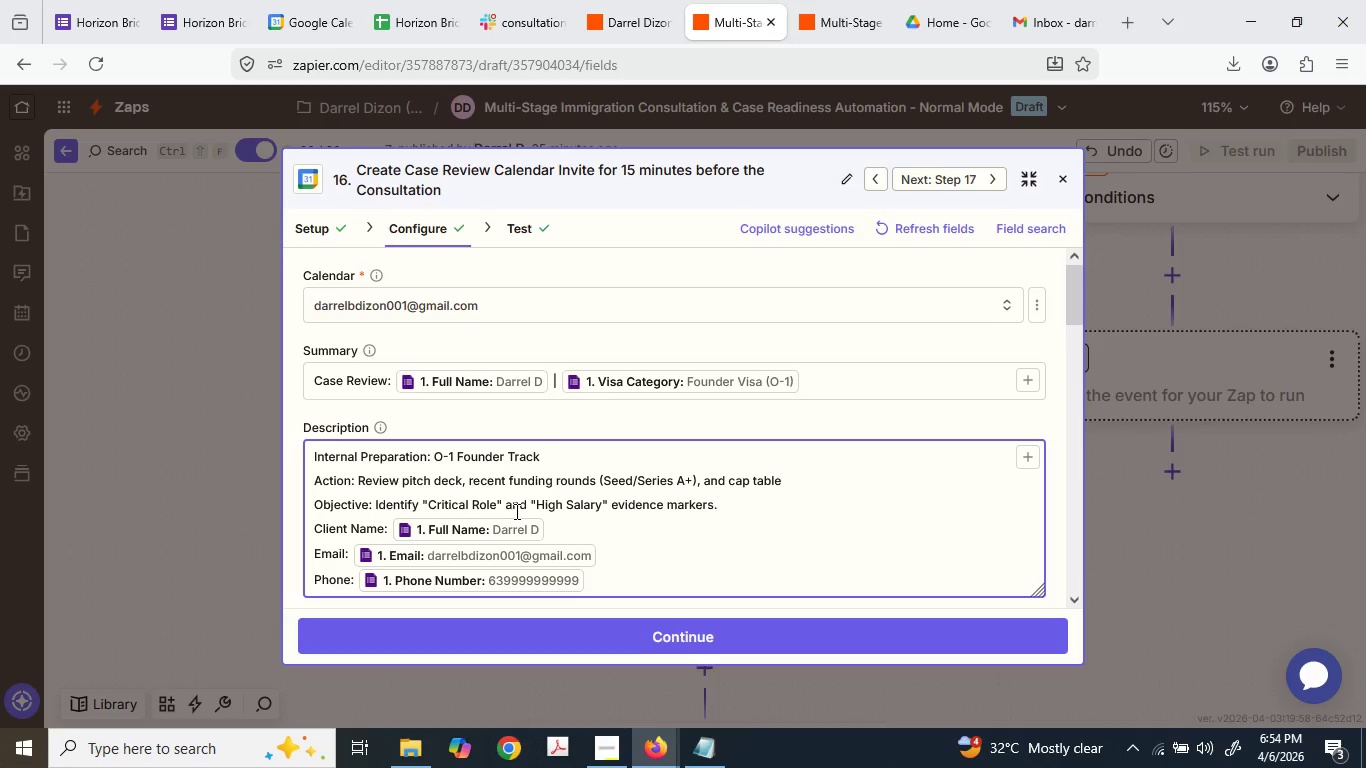 
left_click([715, 504])
 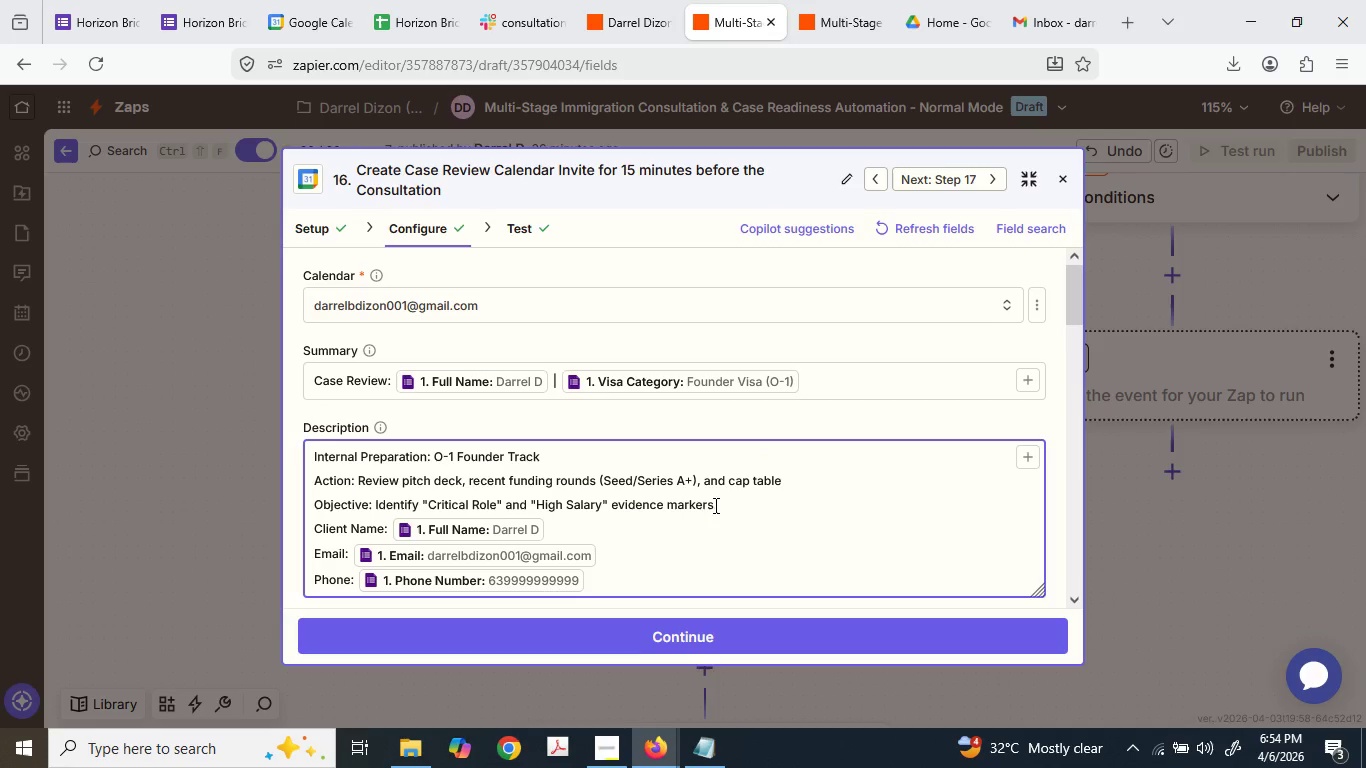 
type( fo)
 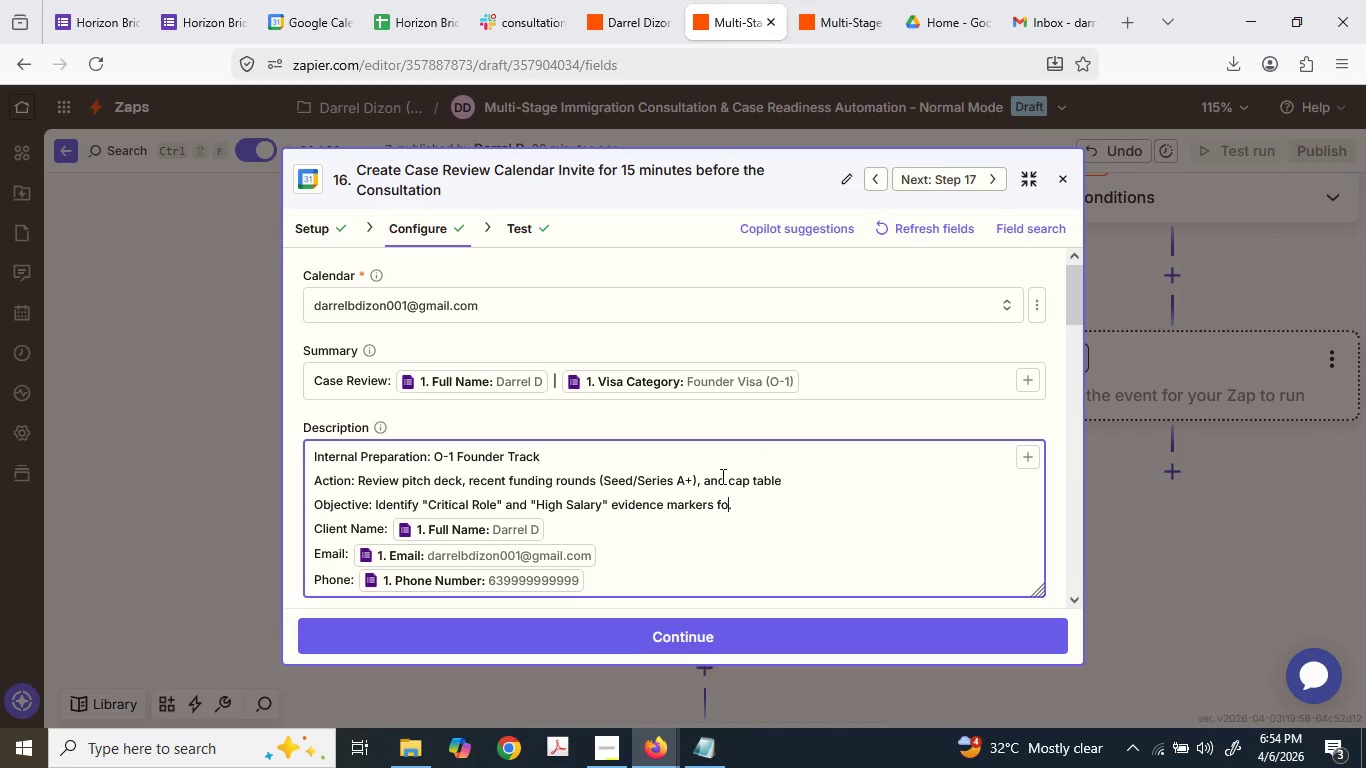 
type(r the founder)
 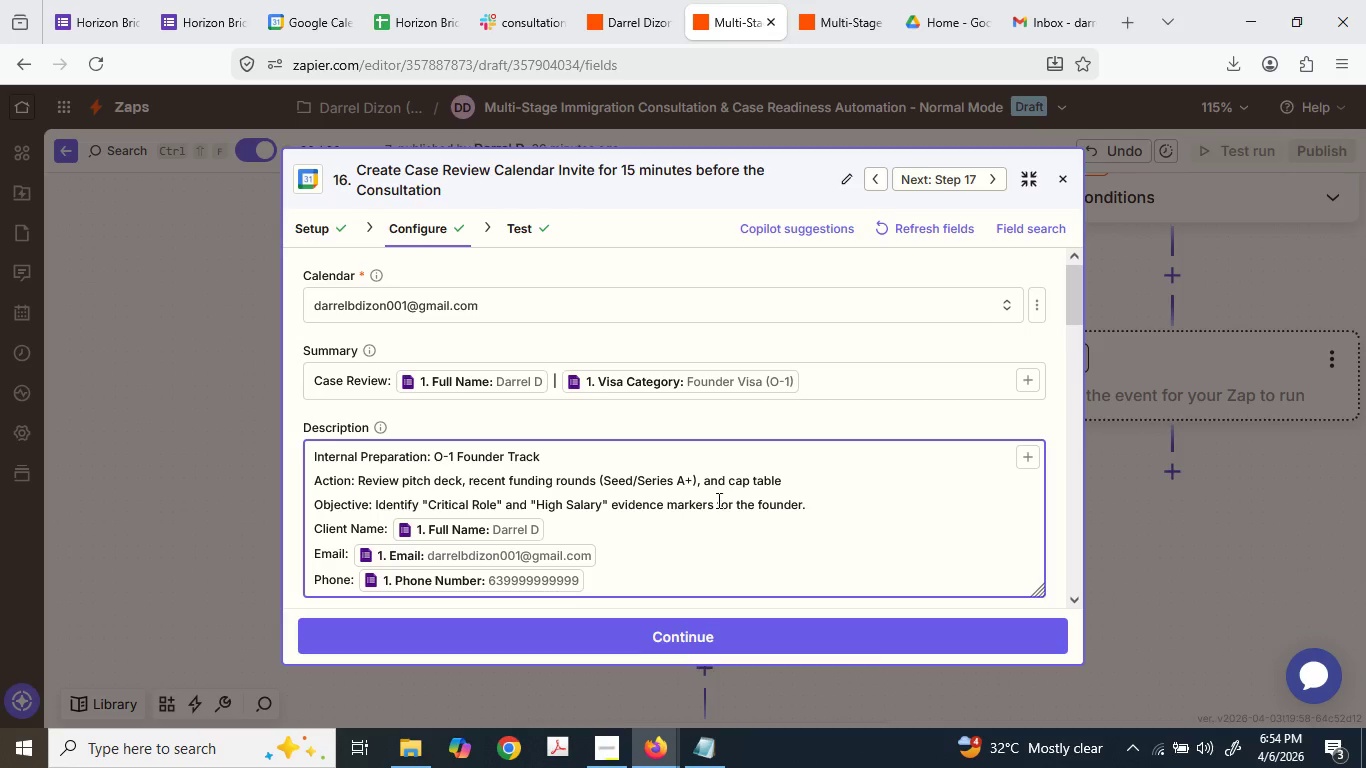 
type( petition)
 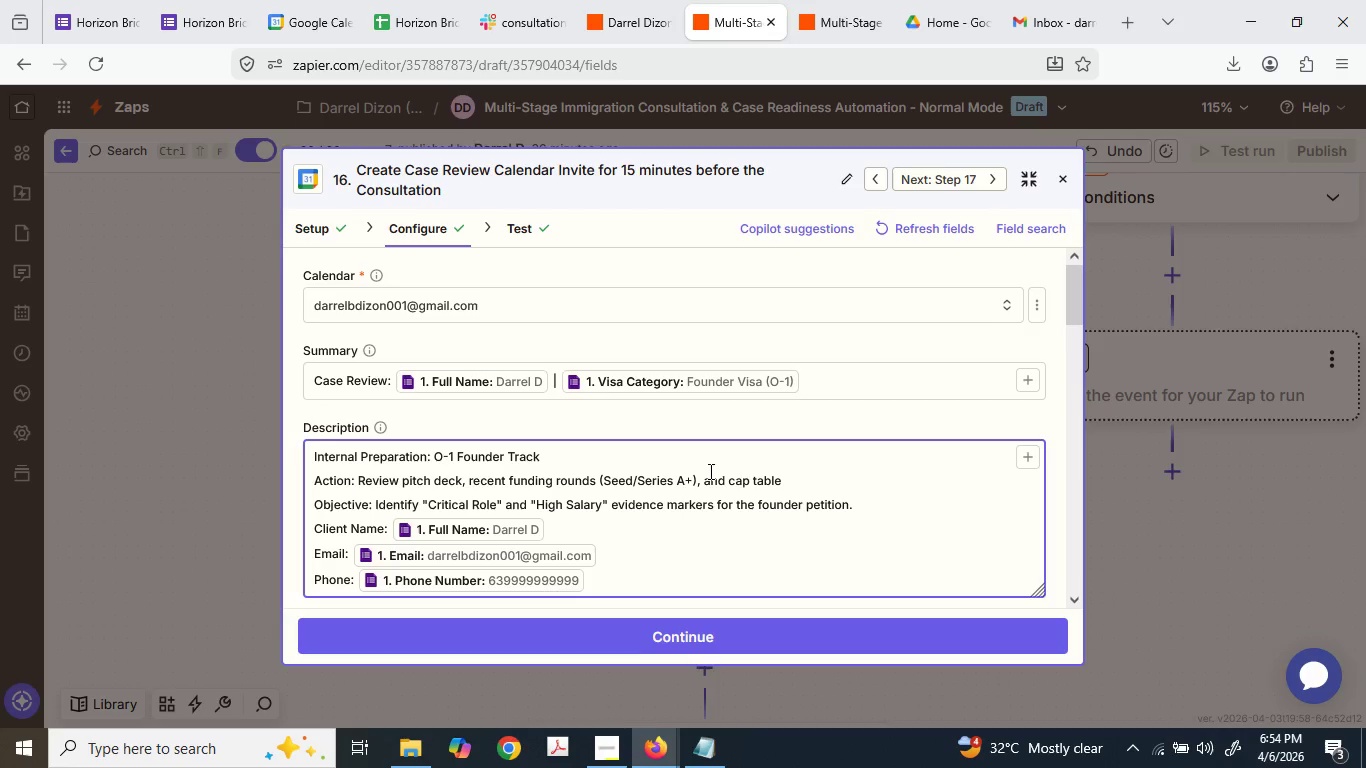 
scroll: coordinate [739, 465], scroll_direction: down, amount: 3.0
 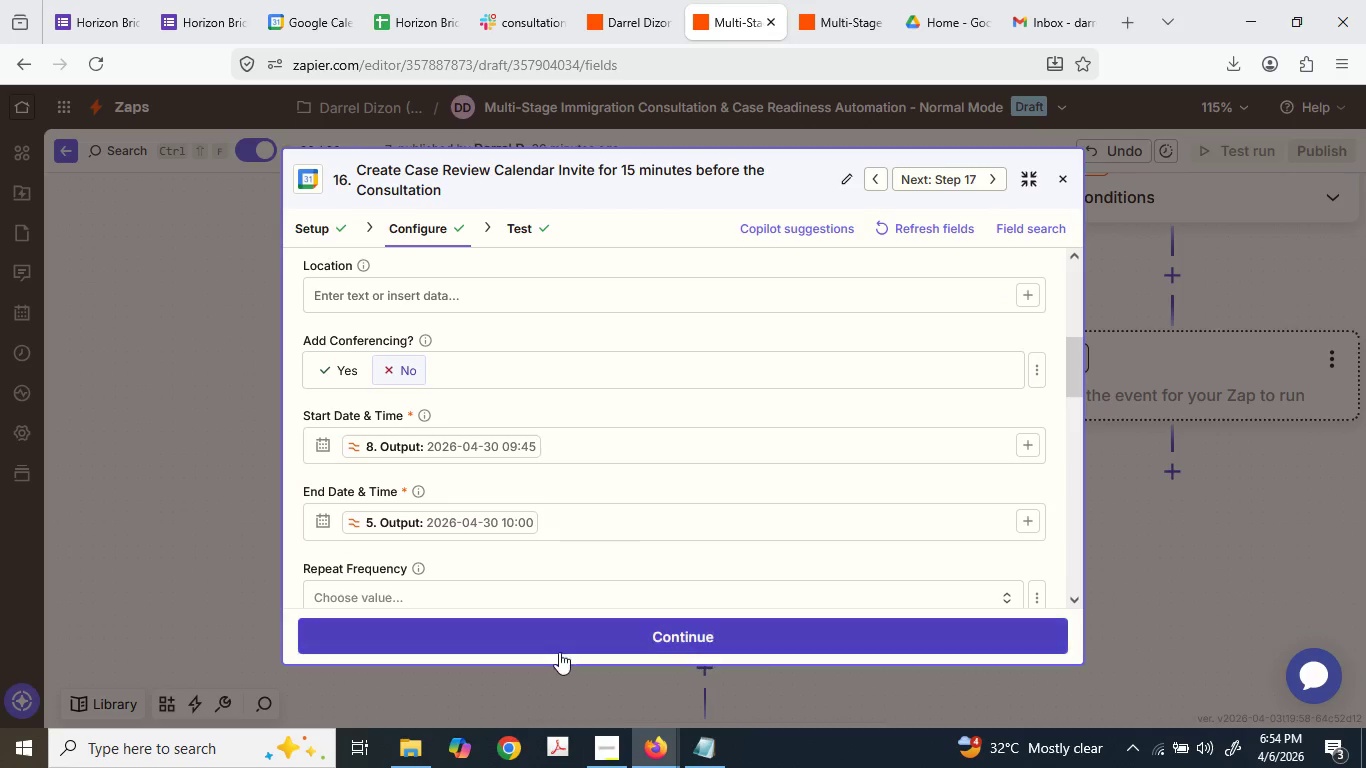 
left_click([561, 641])
 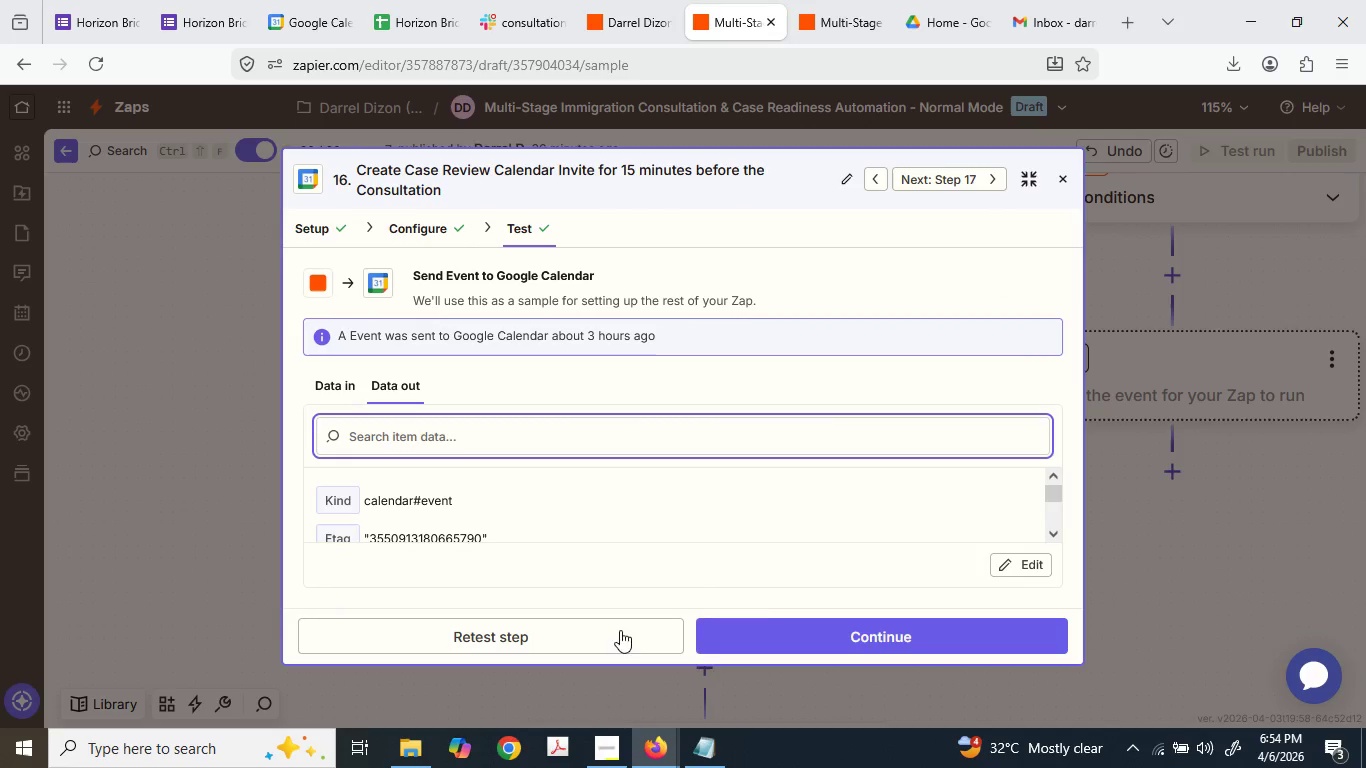 
left_click_drag(start_coordinate=[782, 619], to_coordinate=[788, 621])
 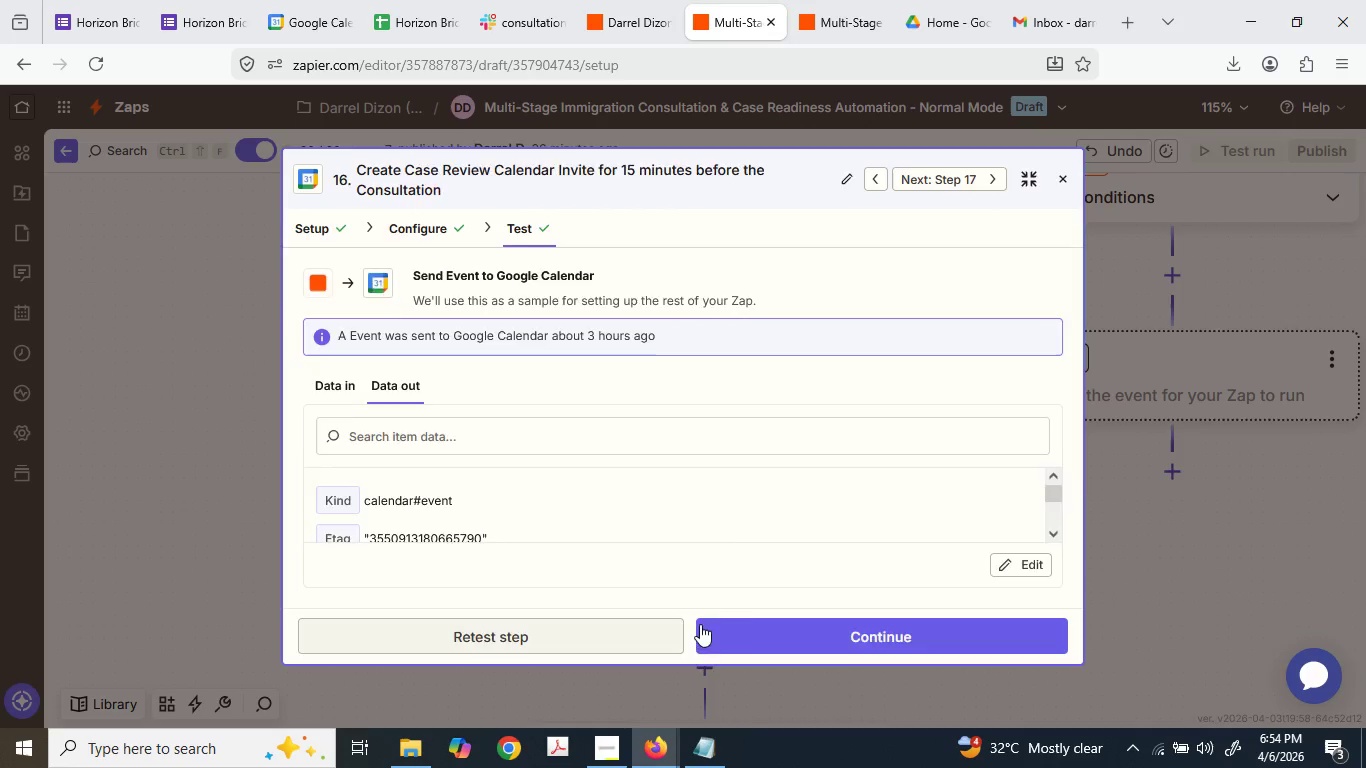 
double_click([748, 619])
 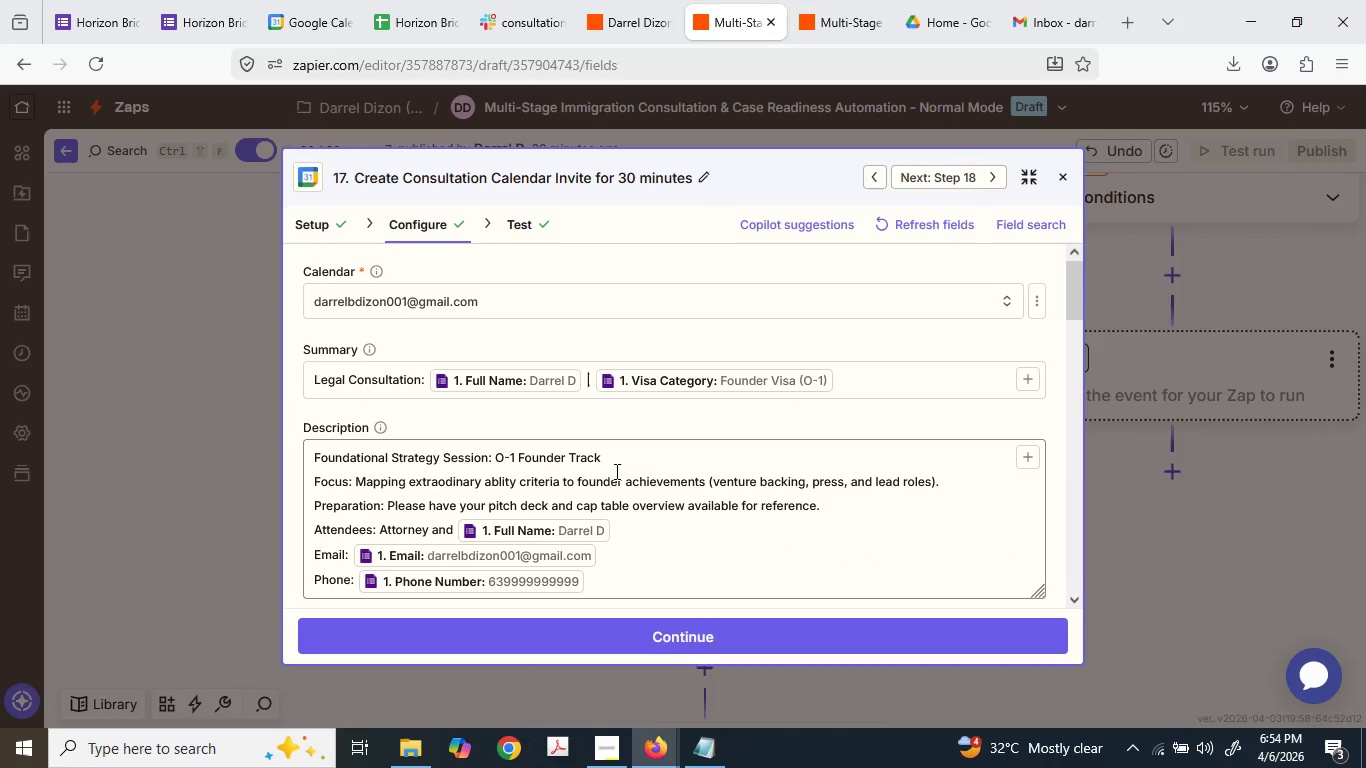 
scroll: coordinate [484, 418], scroll_direction: none, amount: 0.0
 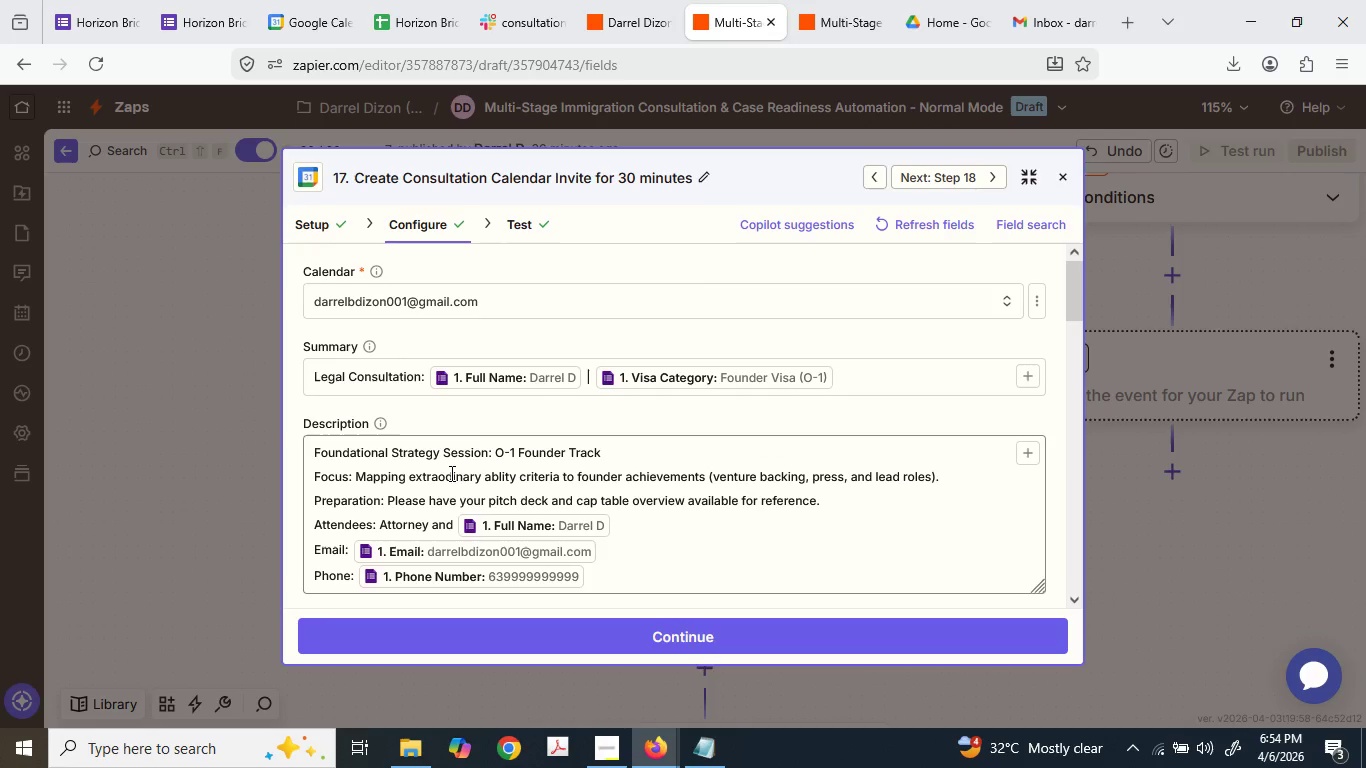 
mouse_move([454, 566])
 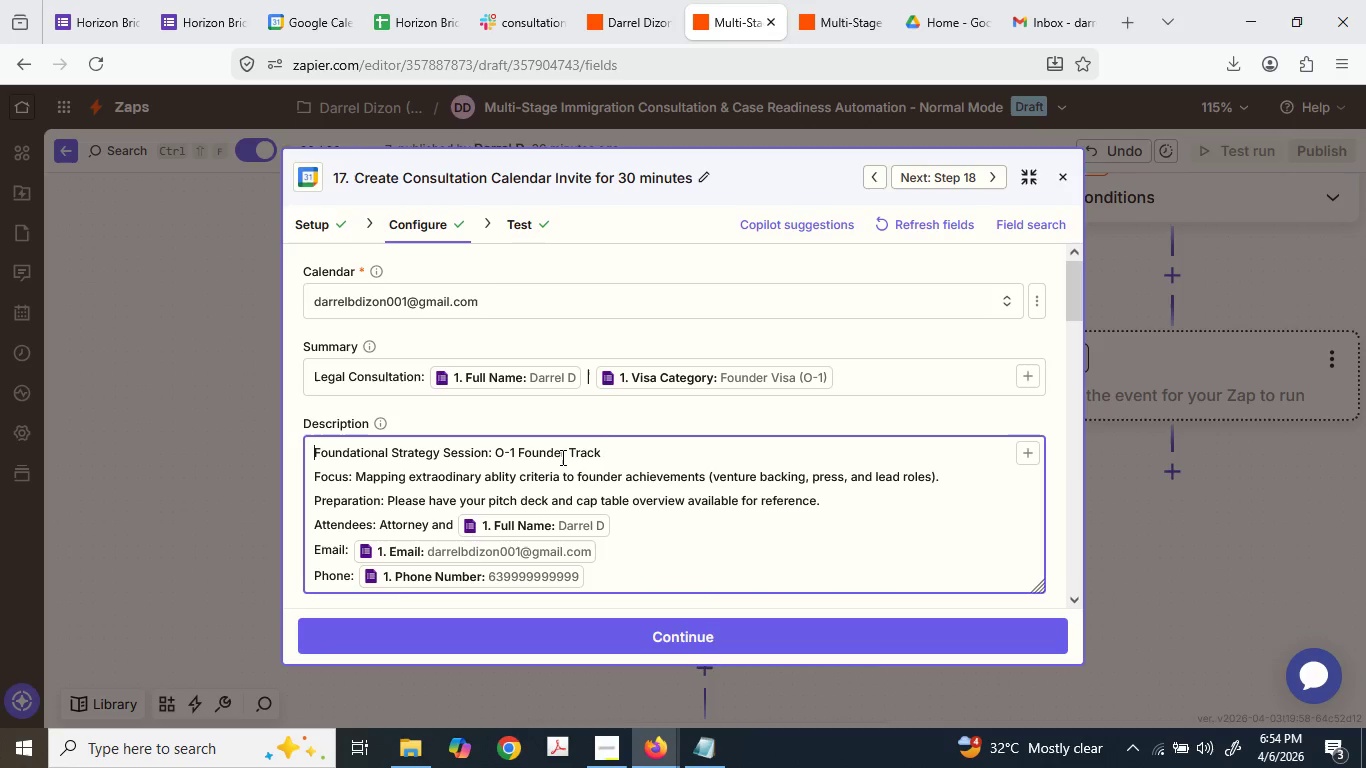 
wait(17.19)
 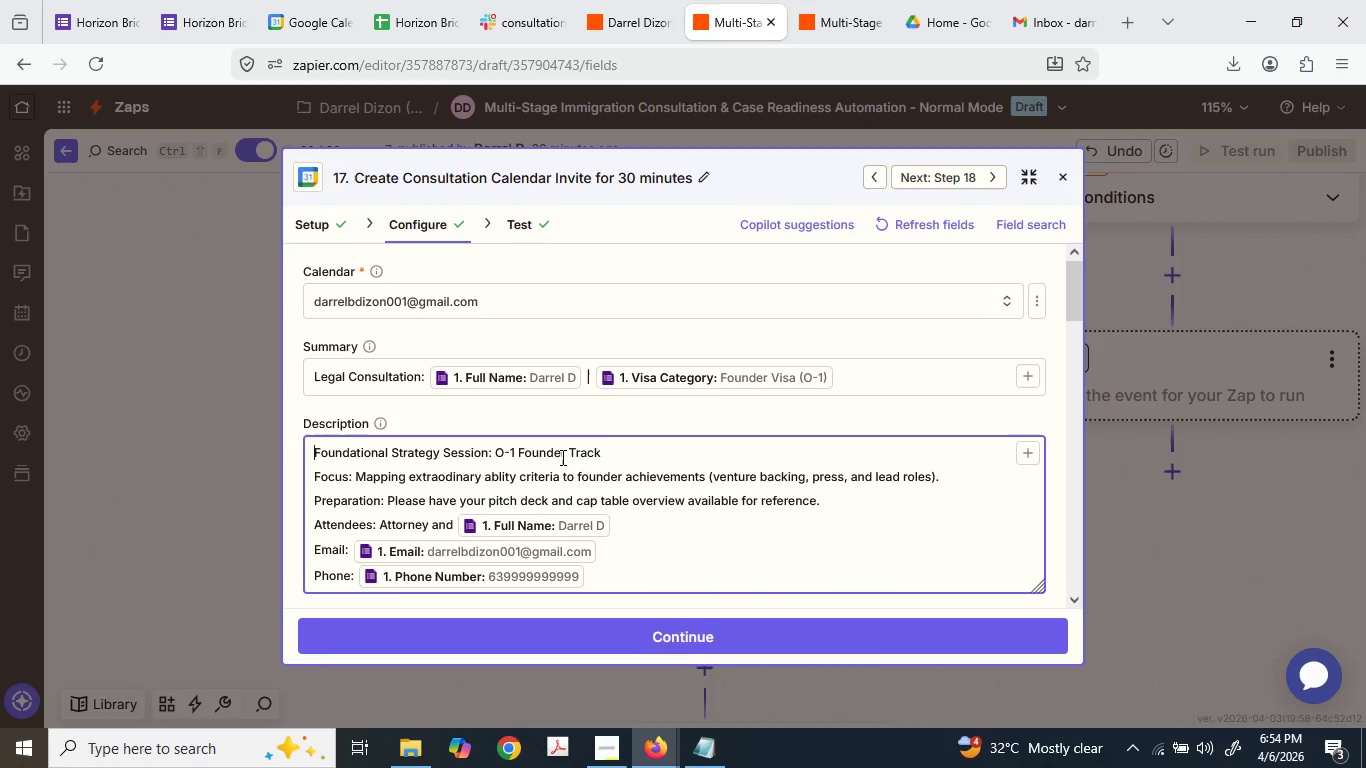 
left_click([615, 470])
 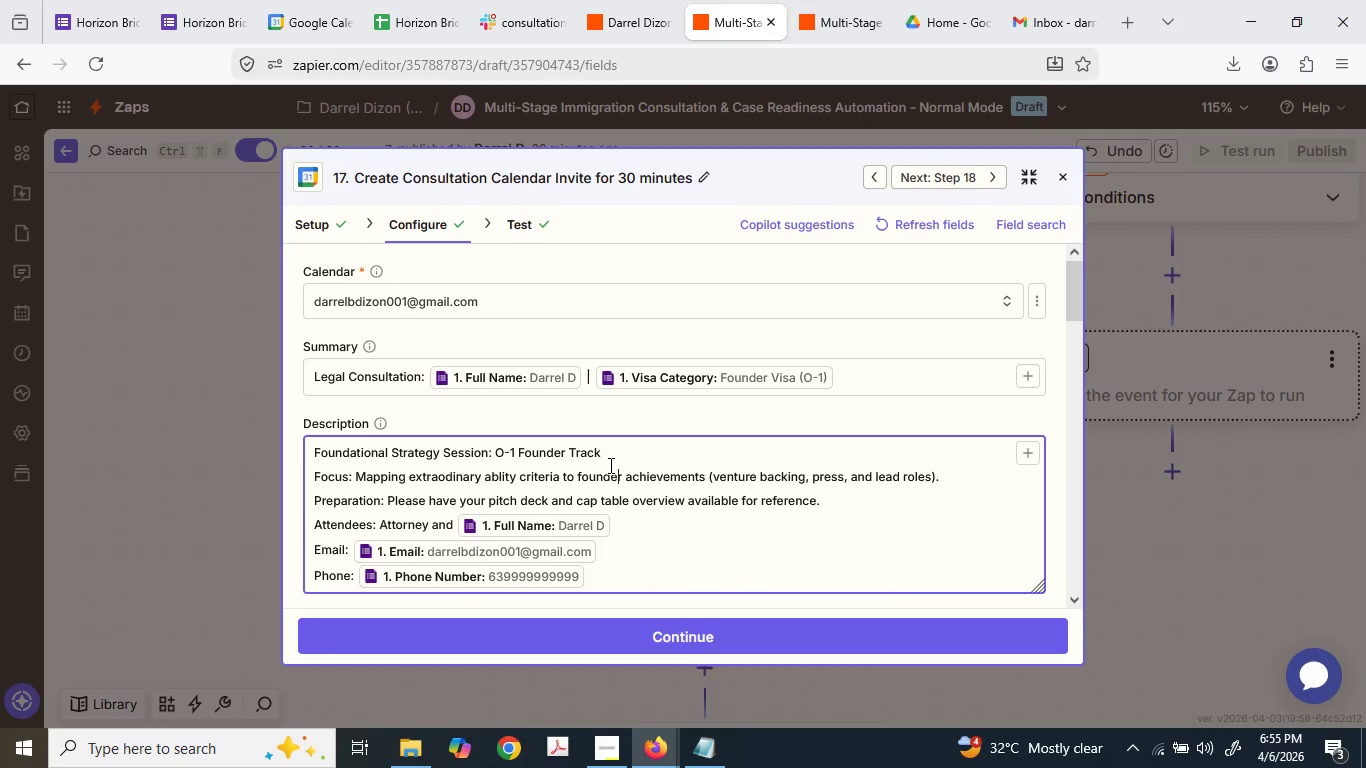 
left_click([597, 487])
 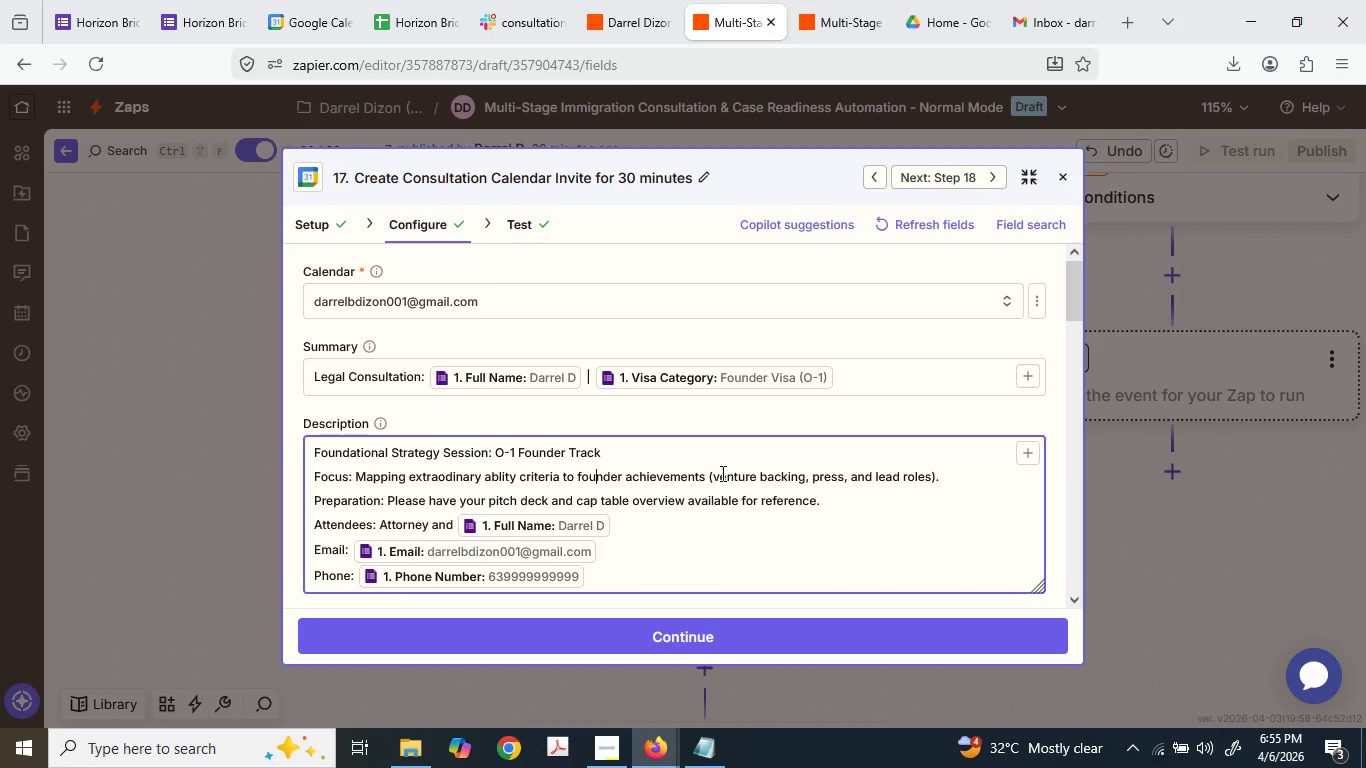 
wait(6.33)
 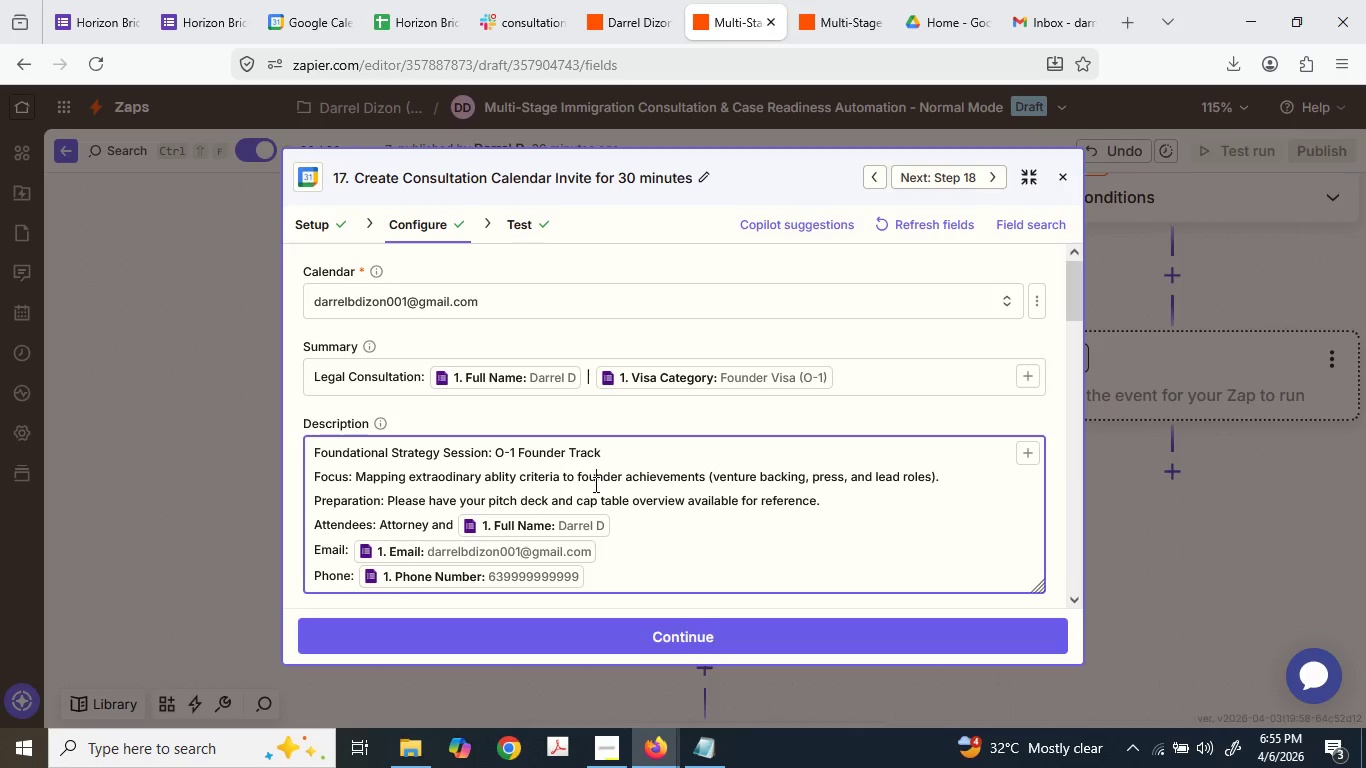 
left_click([706, 473])
 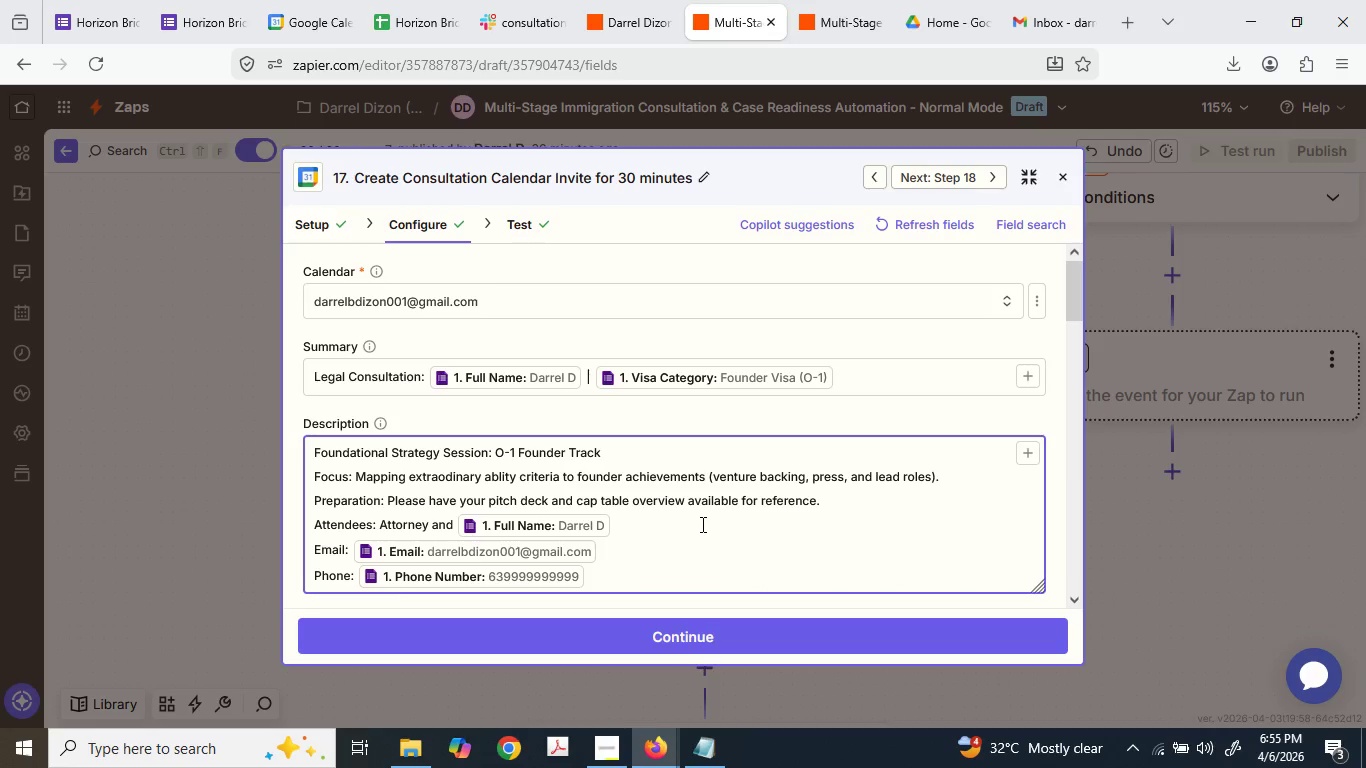 
type( and compan)
 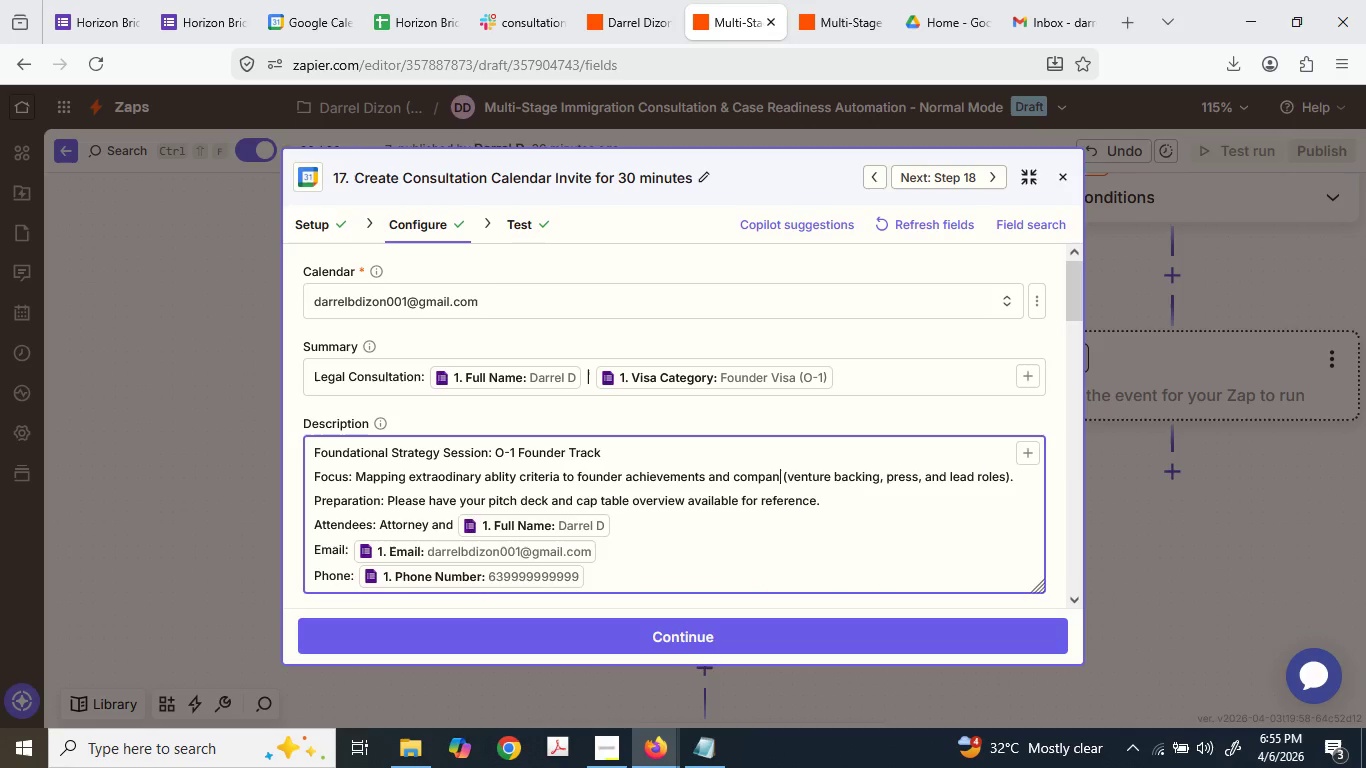 
type(y syc)
key(Backspace)
key(Backspace)
type(ucess)
 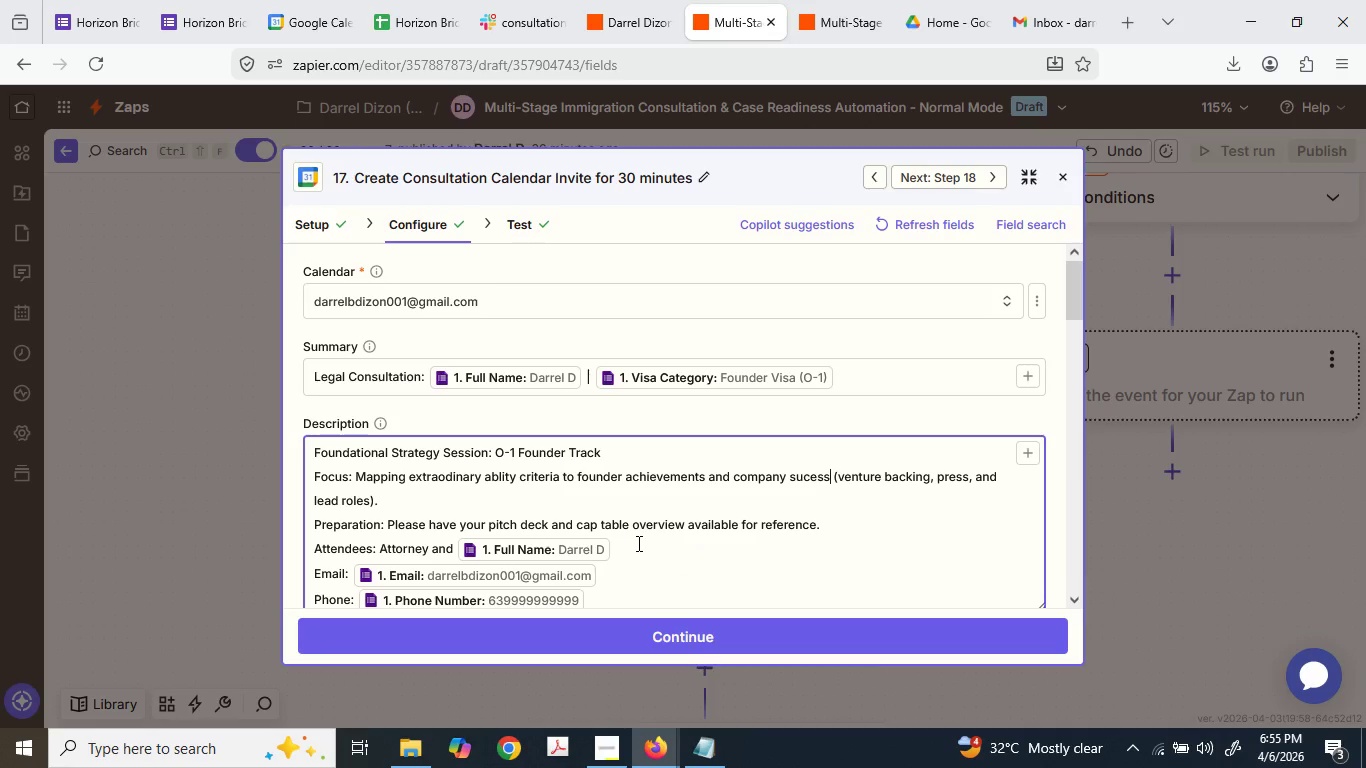 
left_click([642, 526])
 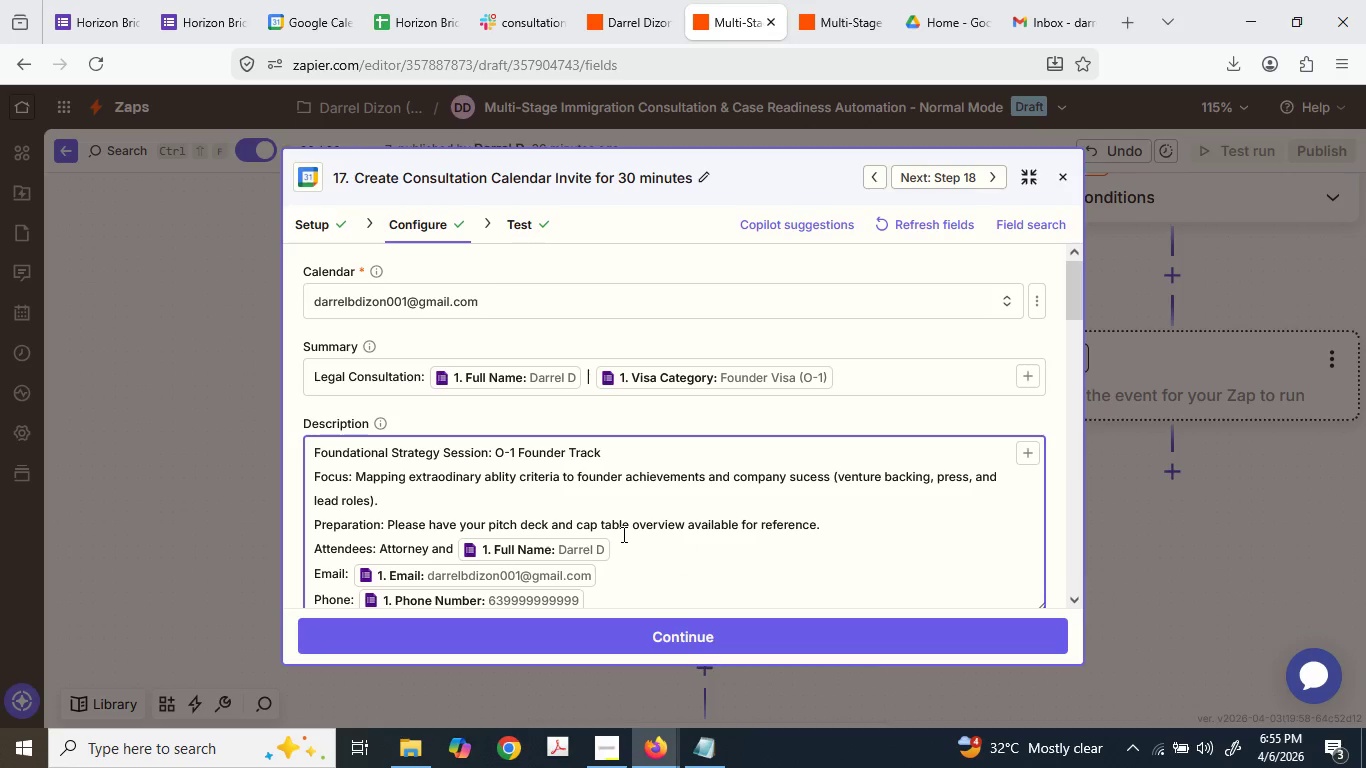 
scroll: coordinate [638, 564], scroll_direction: down, amount: 4.0
 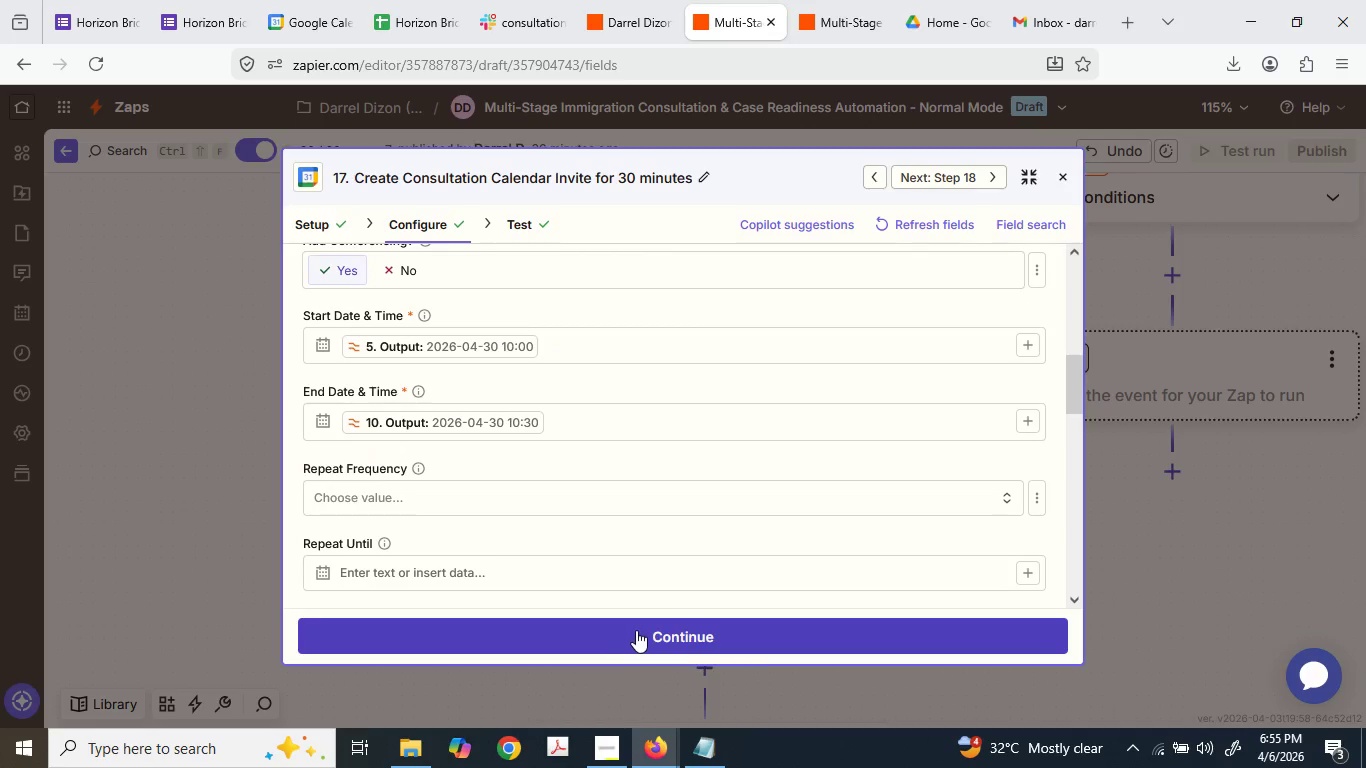 
left_click([639, 627])
 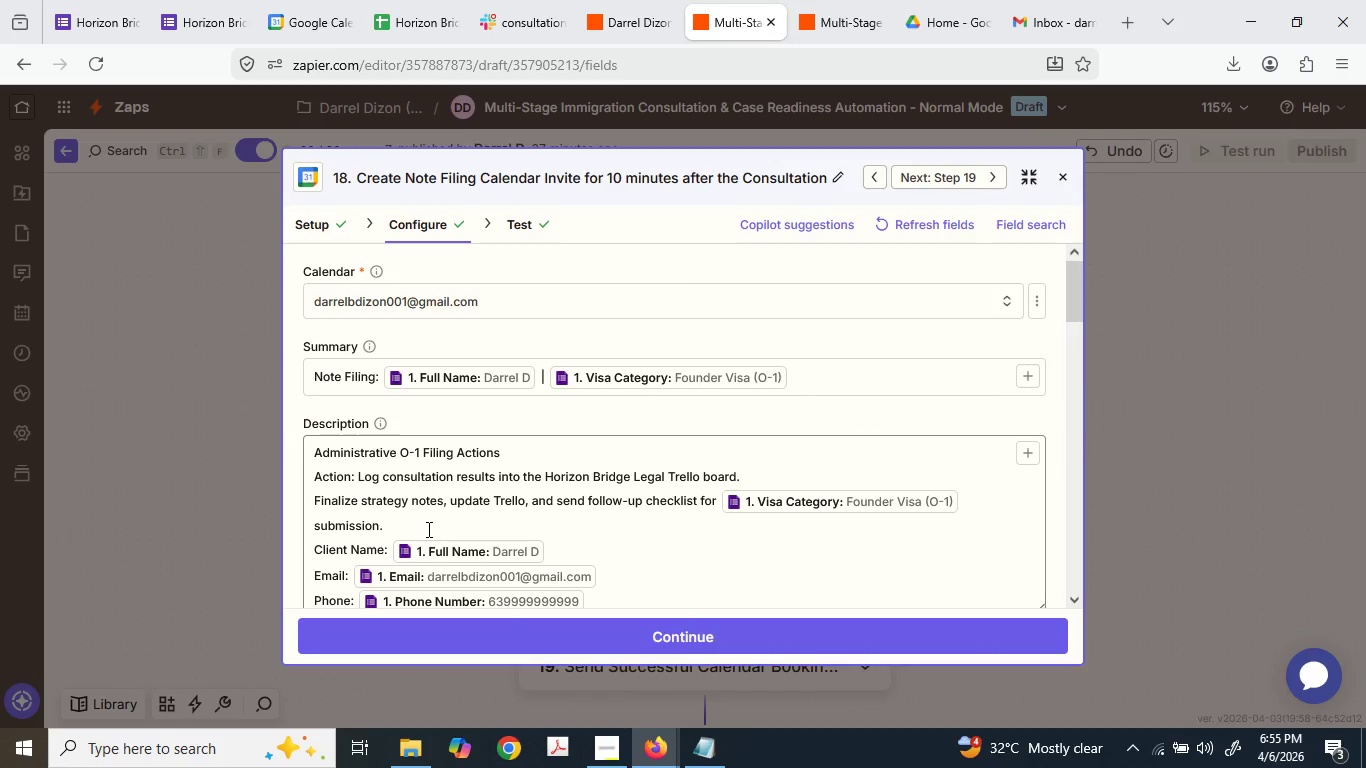 
wait(24.42)
 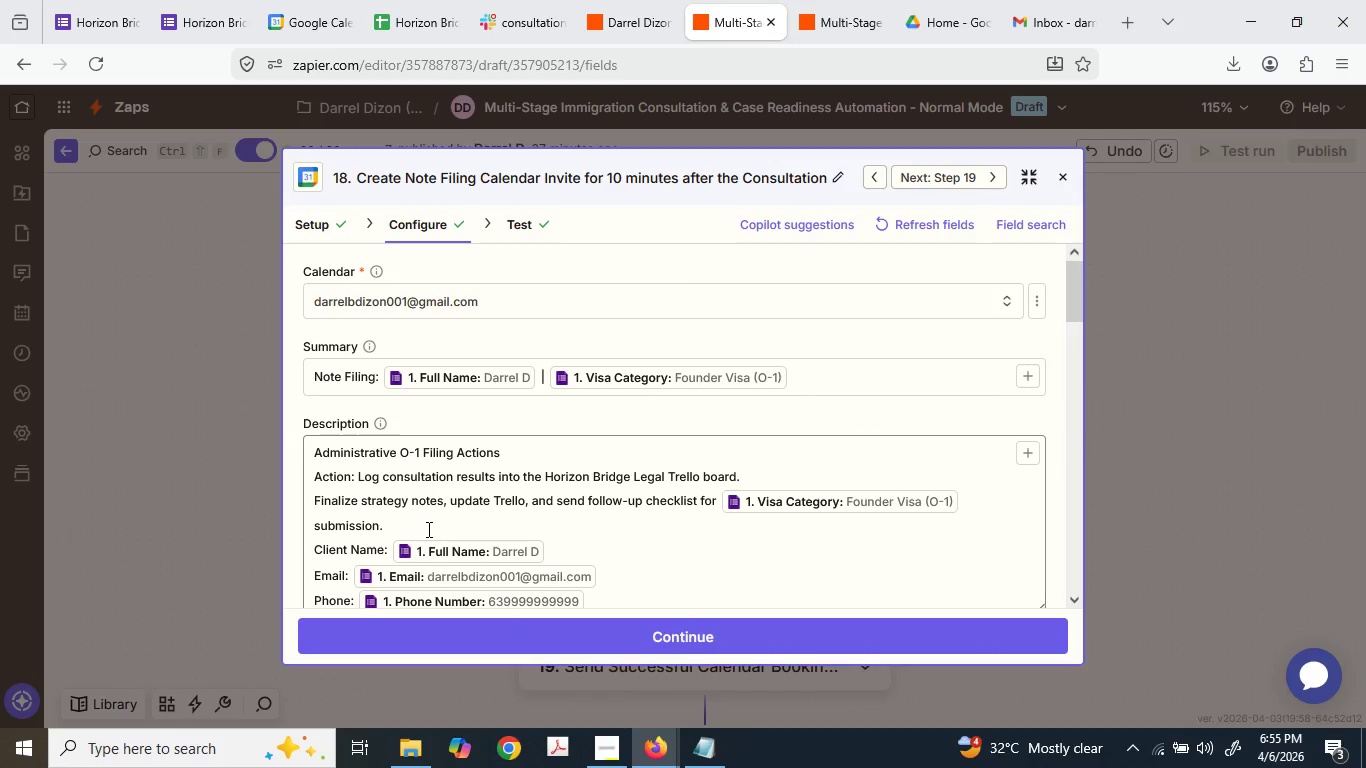 
scroll: coordinate [502, 516], scroll_direction: down, amount: 1.0
 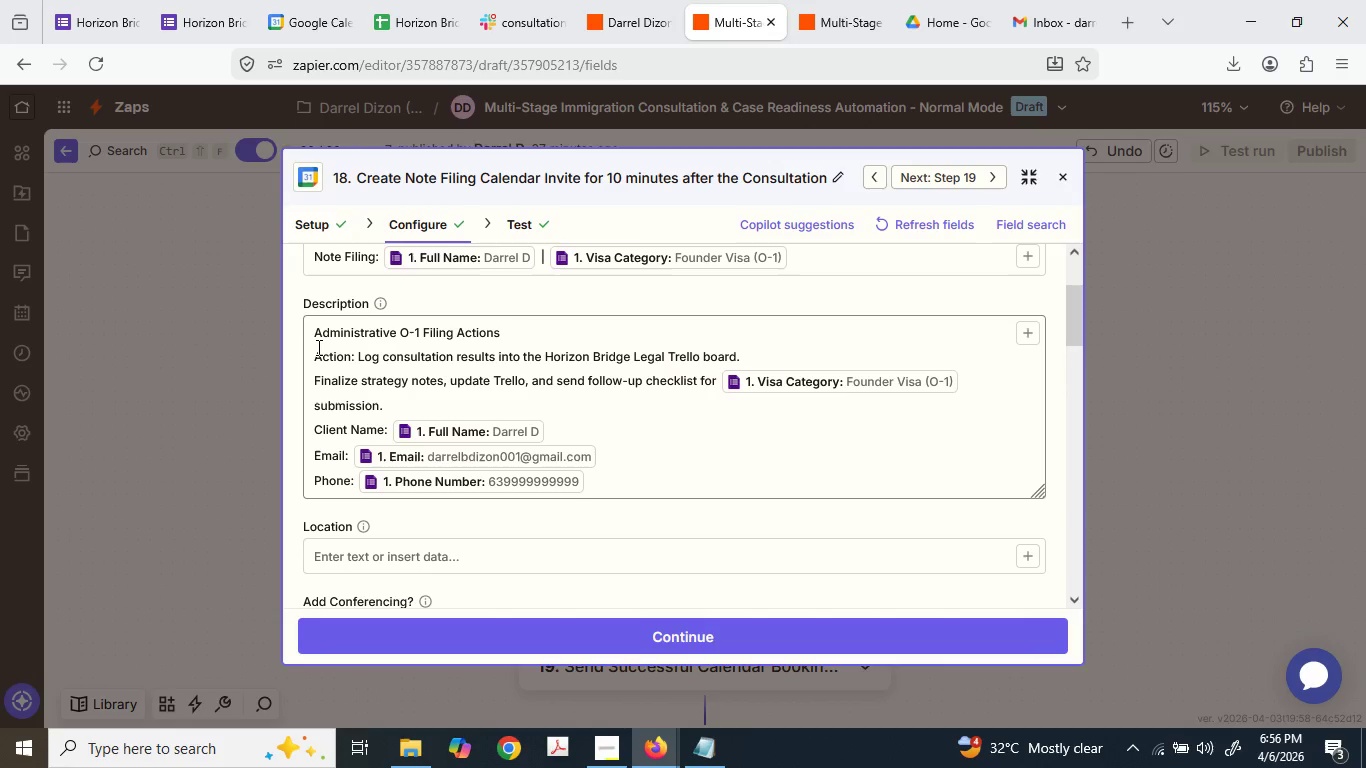 
wait(7.1)
 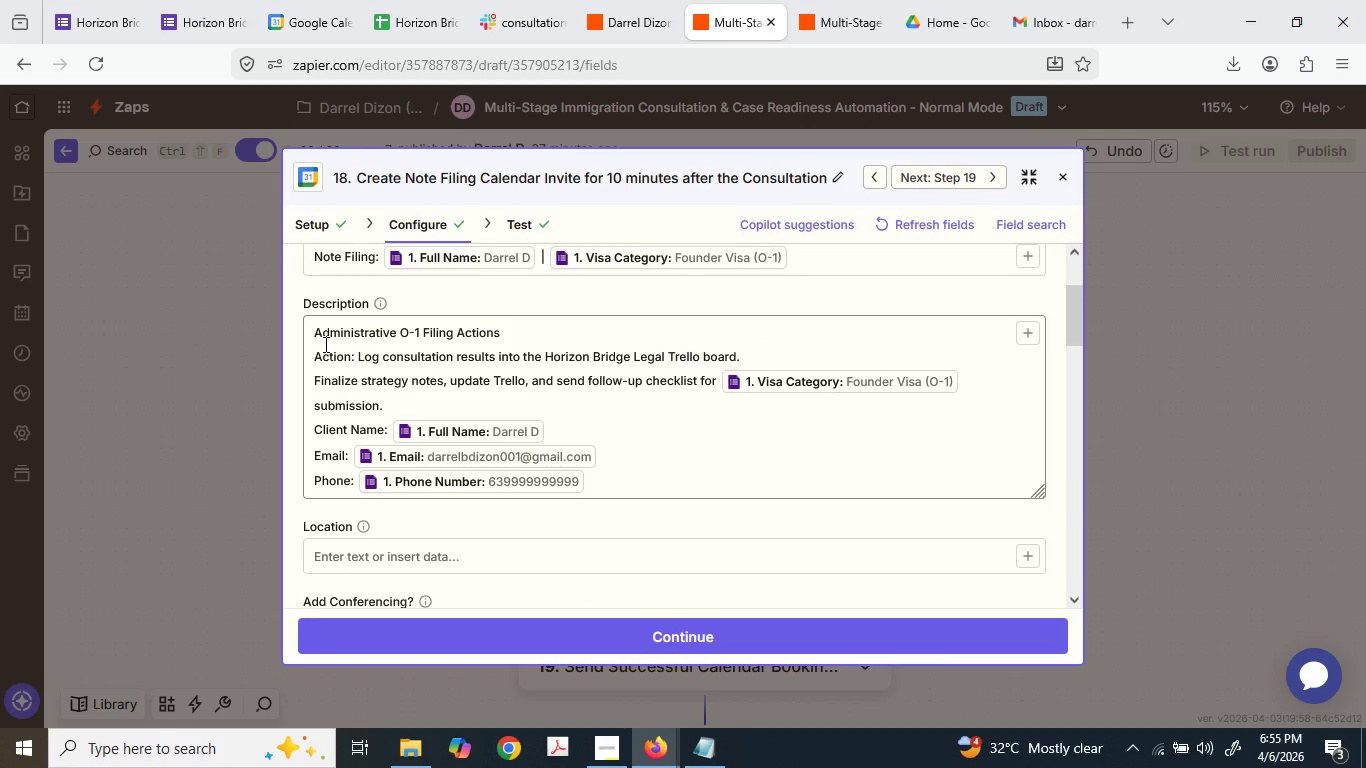 
left_click_drag(start_coordinate=[371, 363], to_coordinate=[378, 364])
 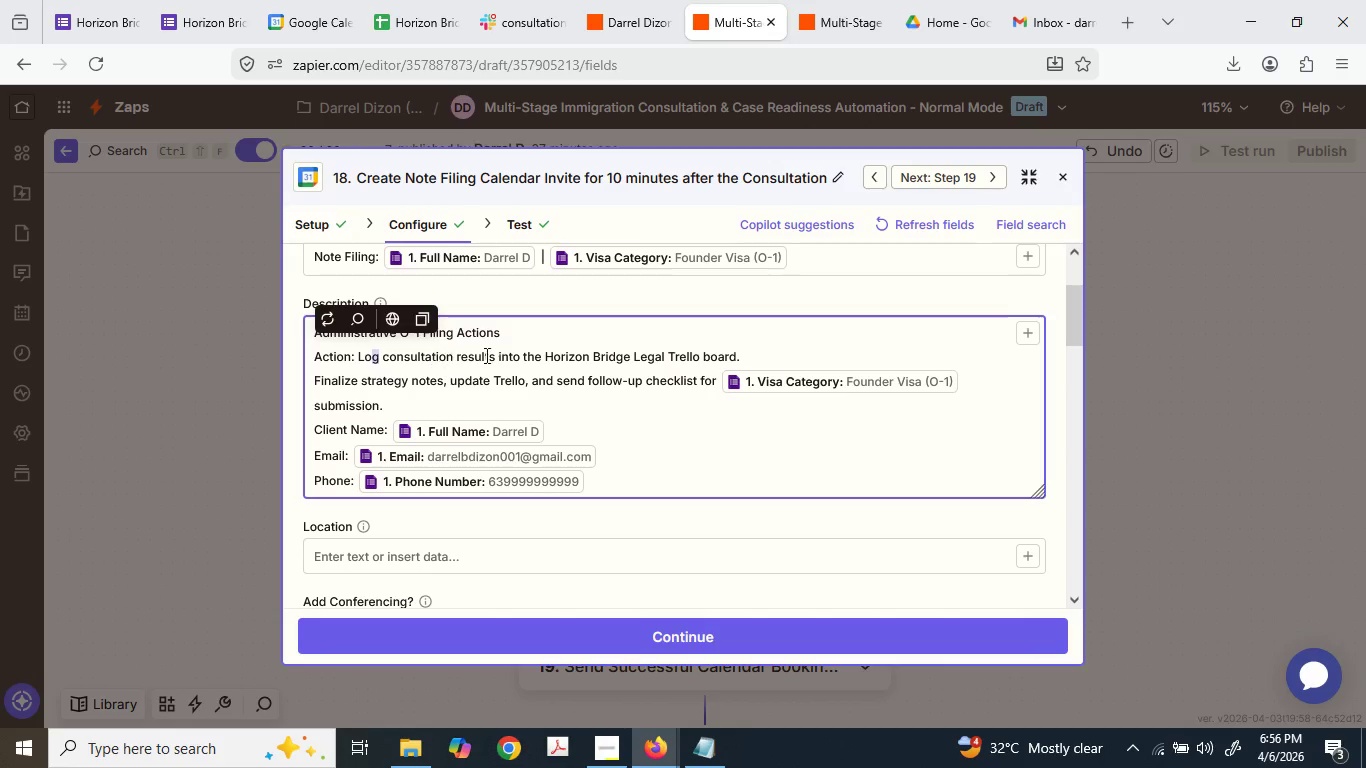 
left_click_drag(start_coordinate=[618, 361], to_coordinate=[641, 370])
 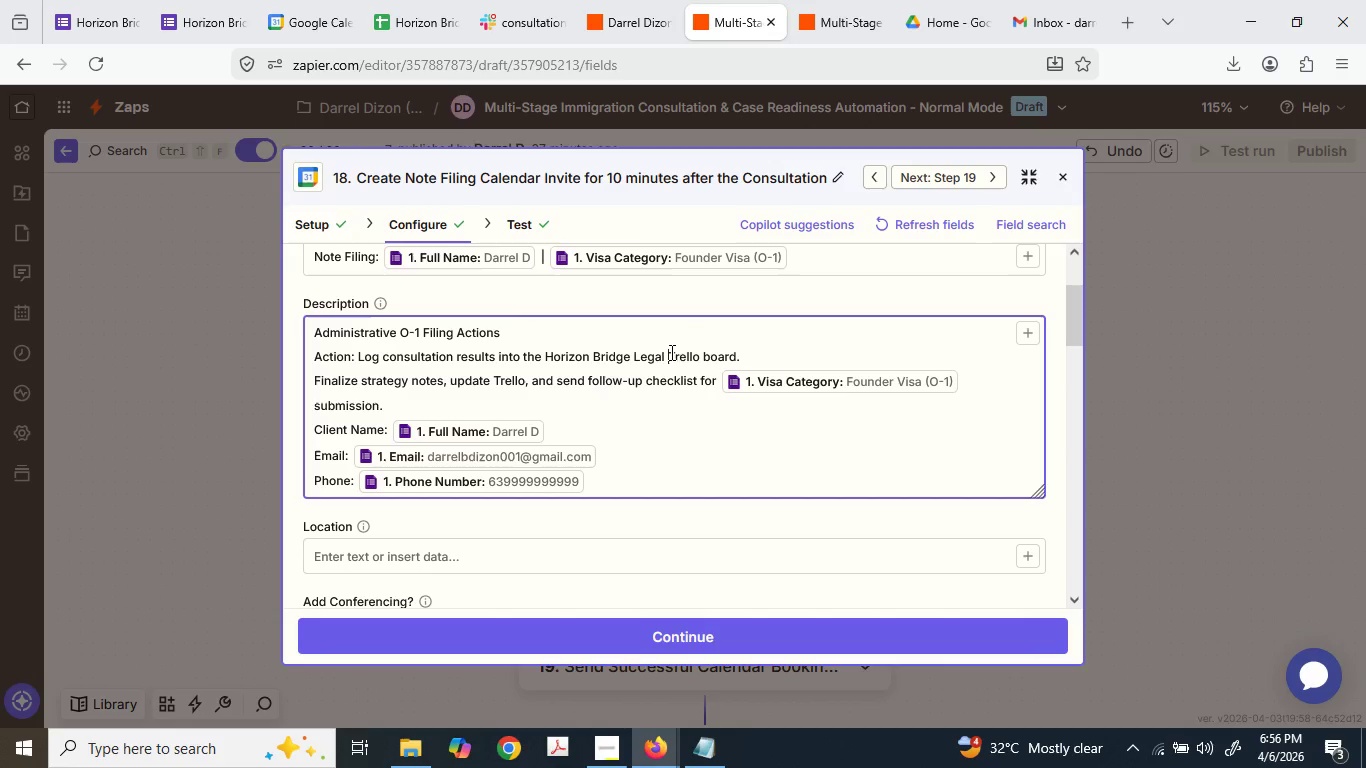 
left_click_drag(start_coordinate=[659, 353], to_coordinate=[754, 357])
 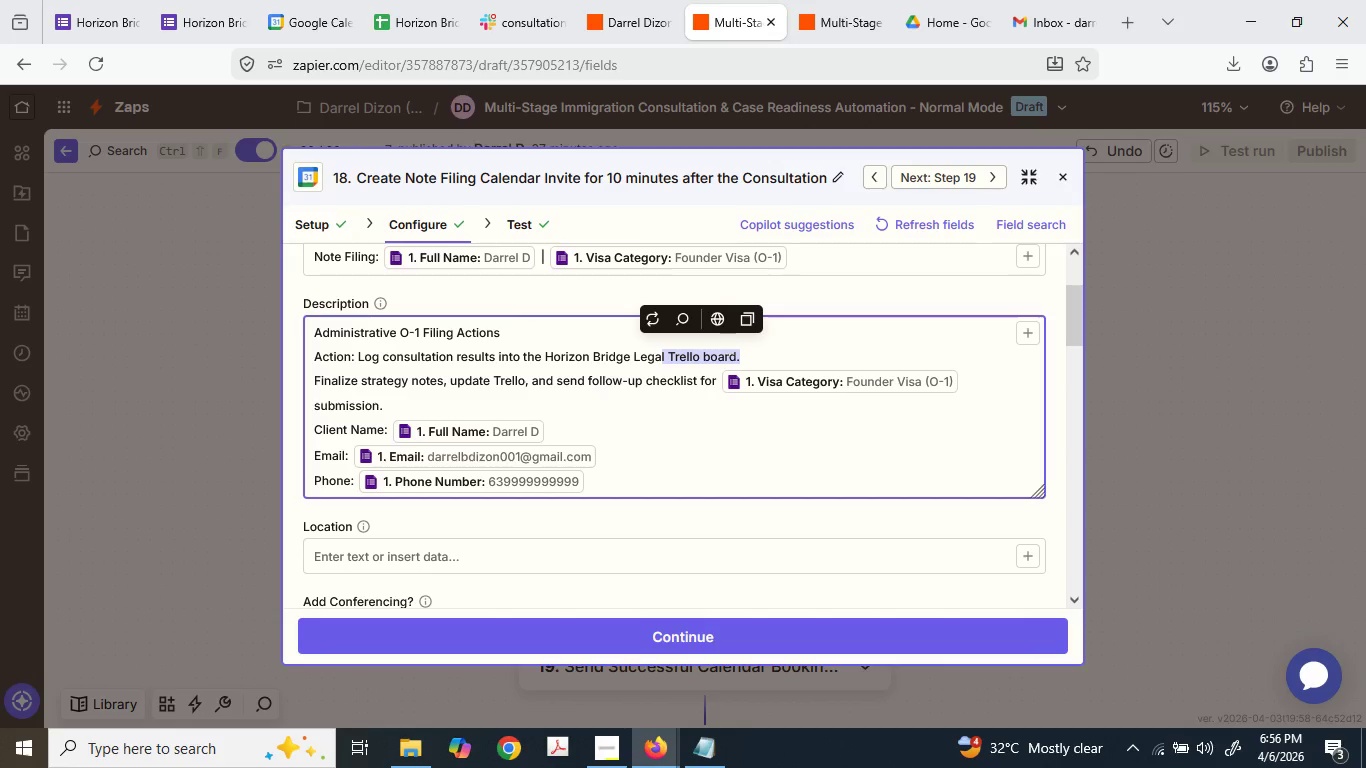 
type( ma)
 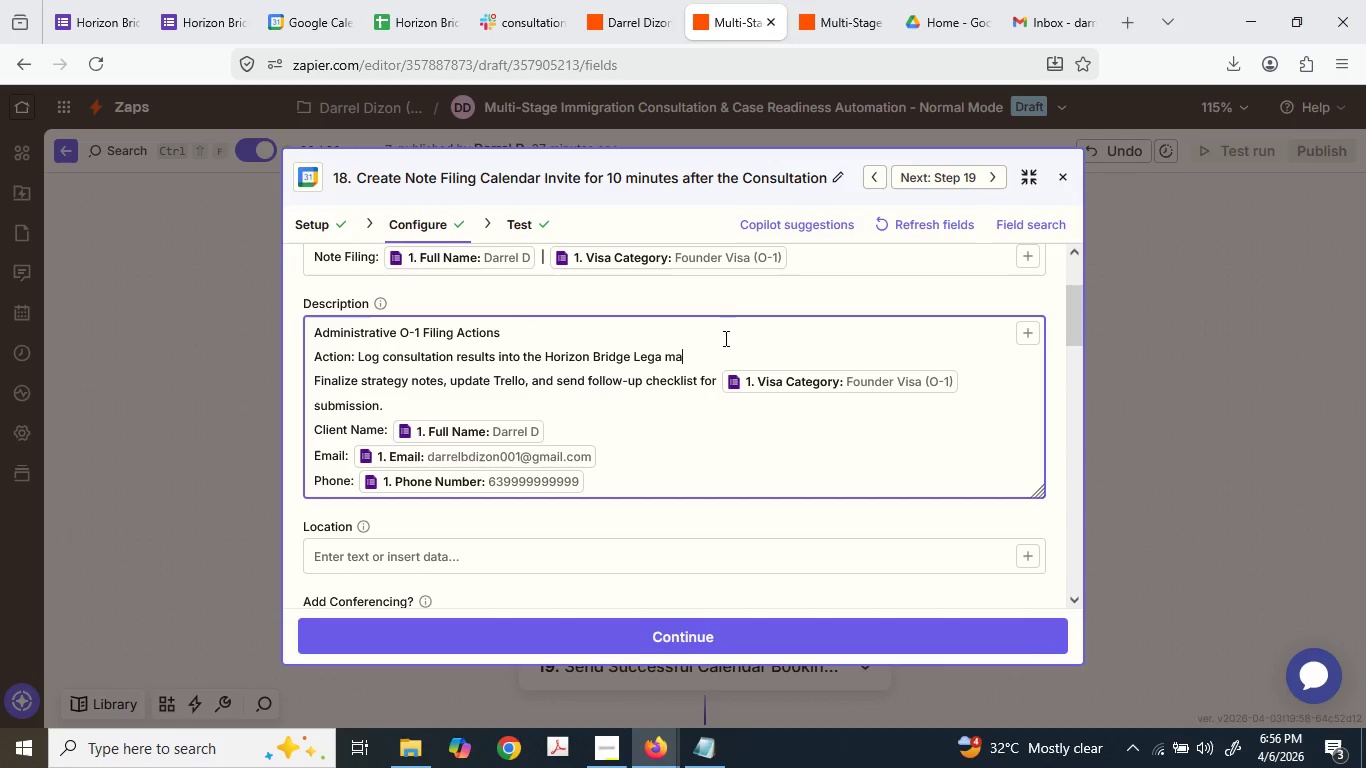 
key(Unknown)
 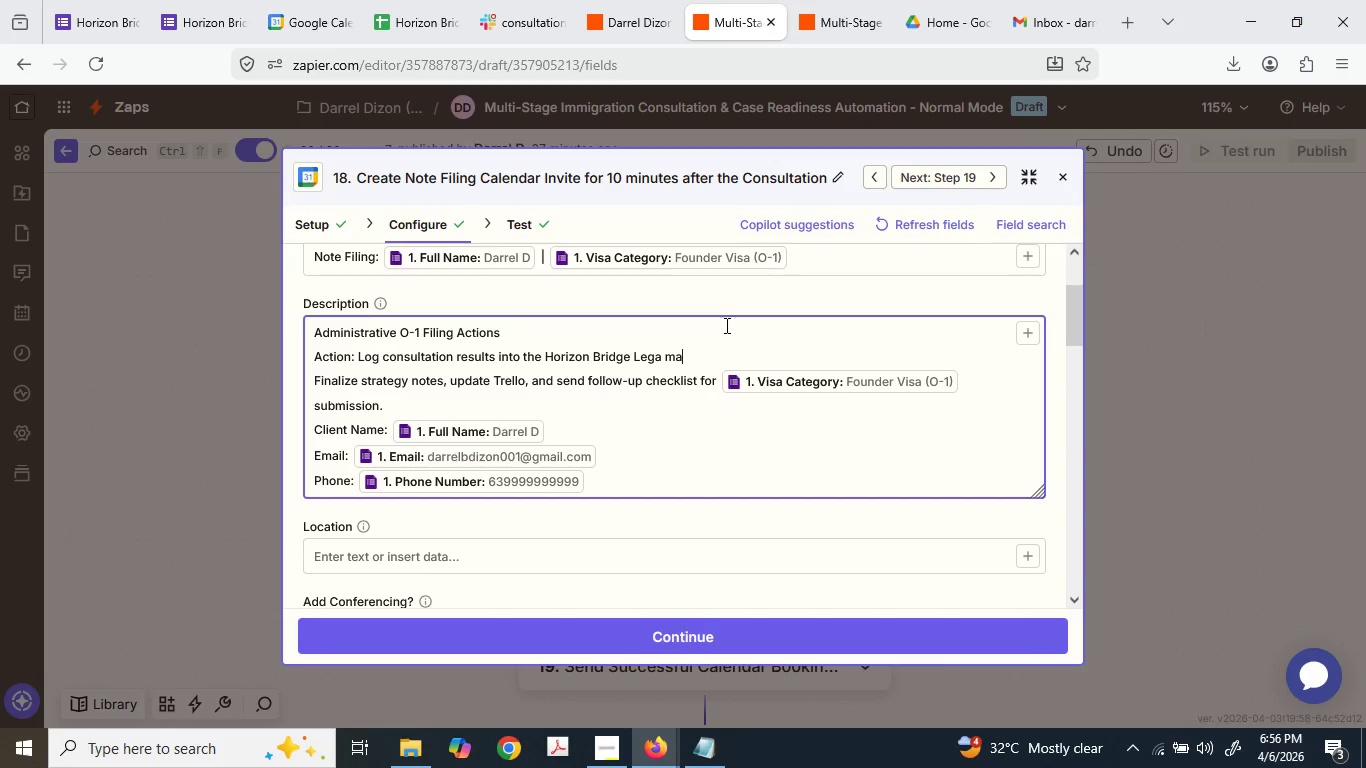 
key(Unknown)
 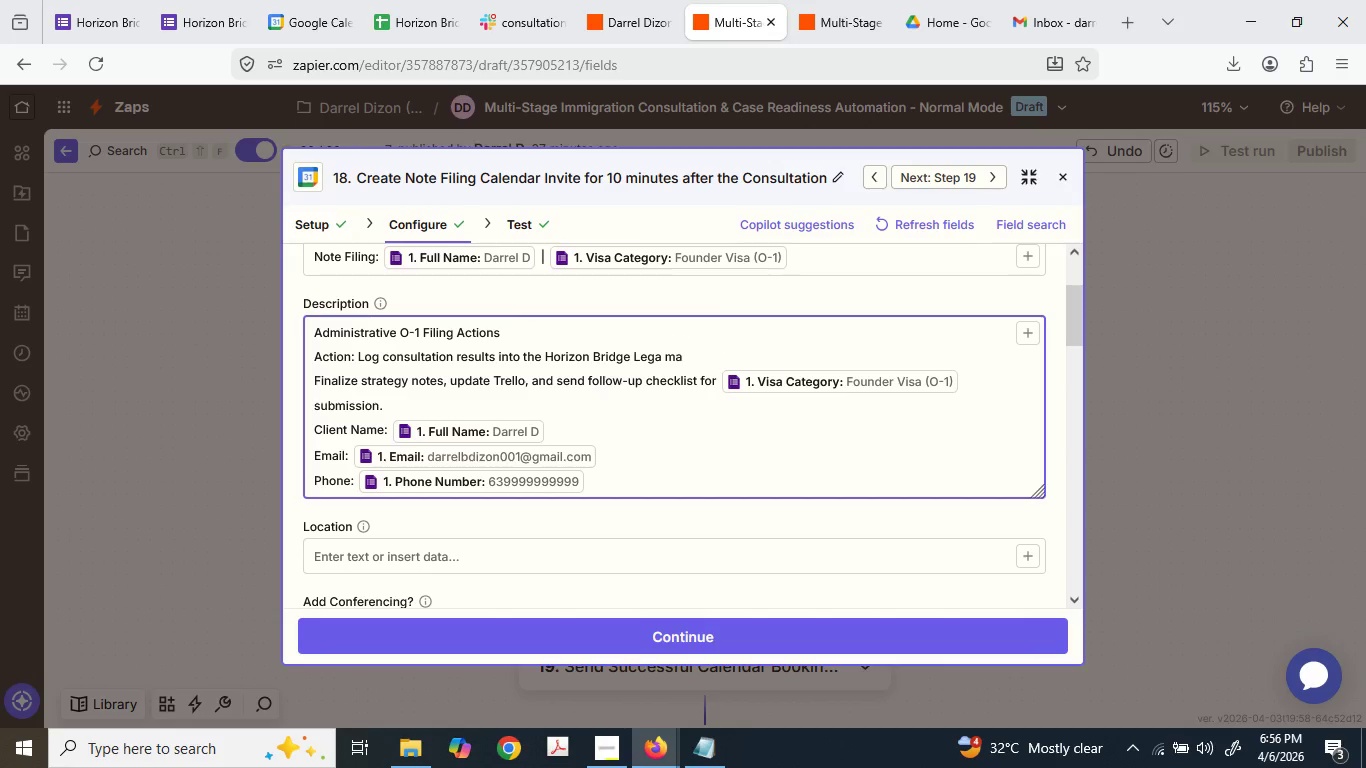 
key(Backspace)
key(Backspace)
key(Backspace)
key(Backspace)
type(al)
 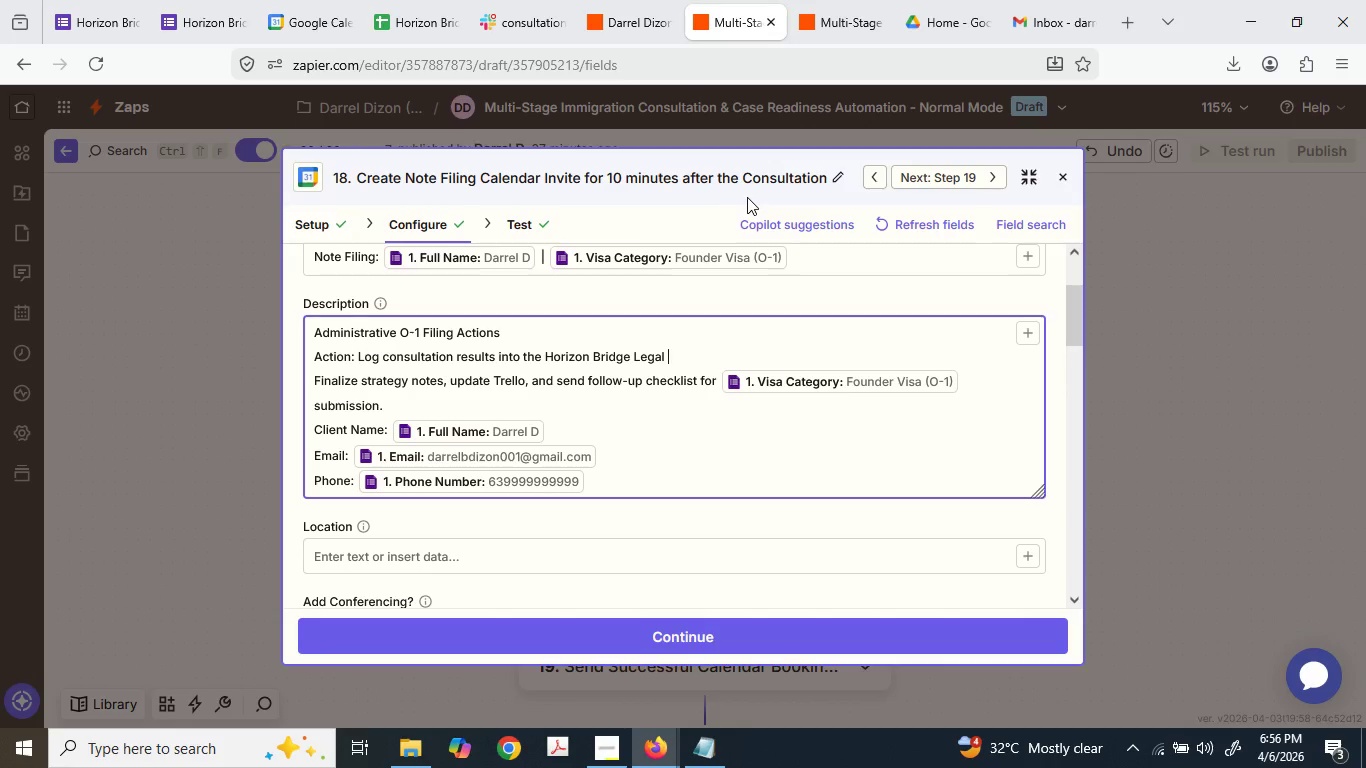 
type( master tracker.)
 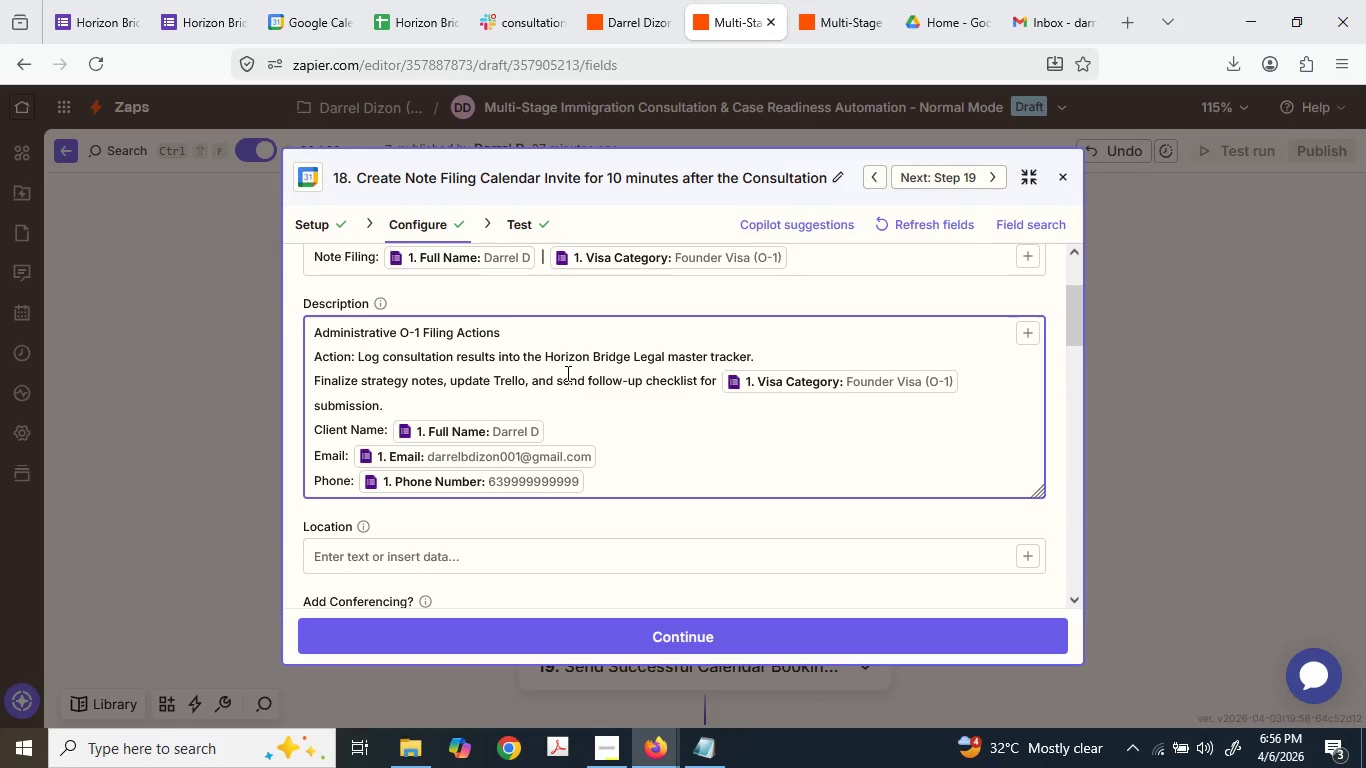 
wait(7.8)
 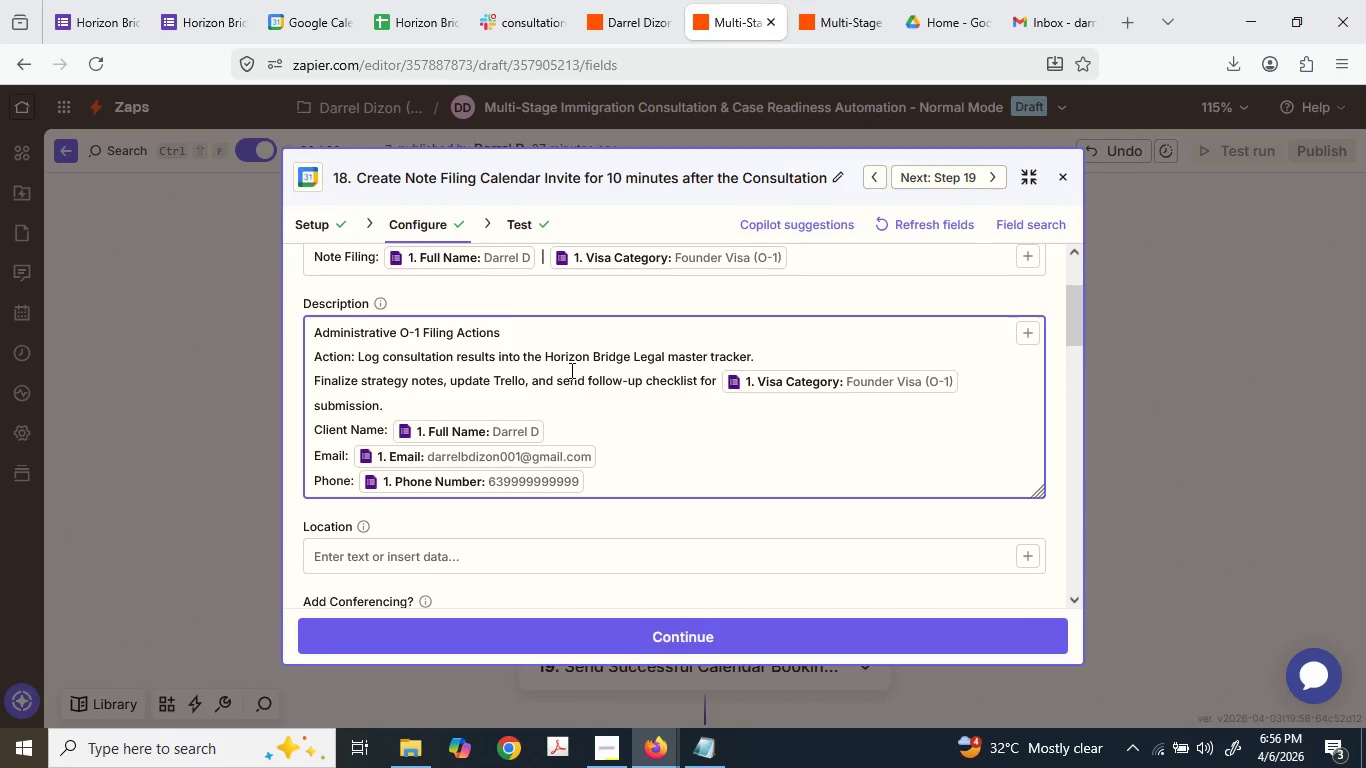 
left_click([568, 384])
 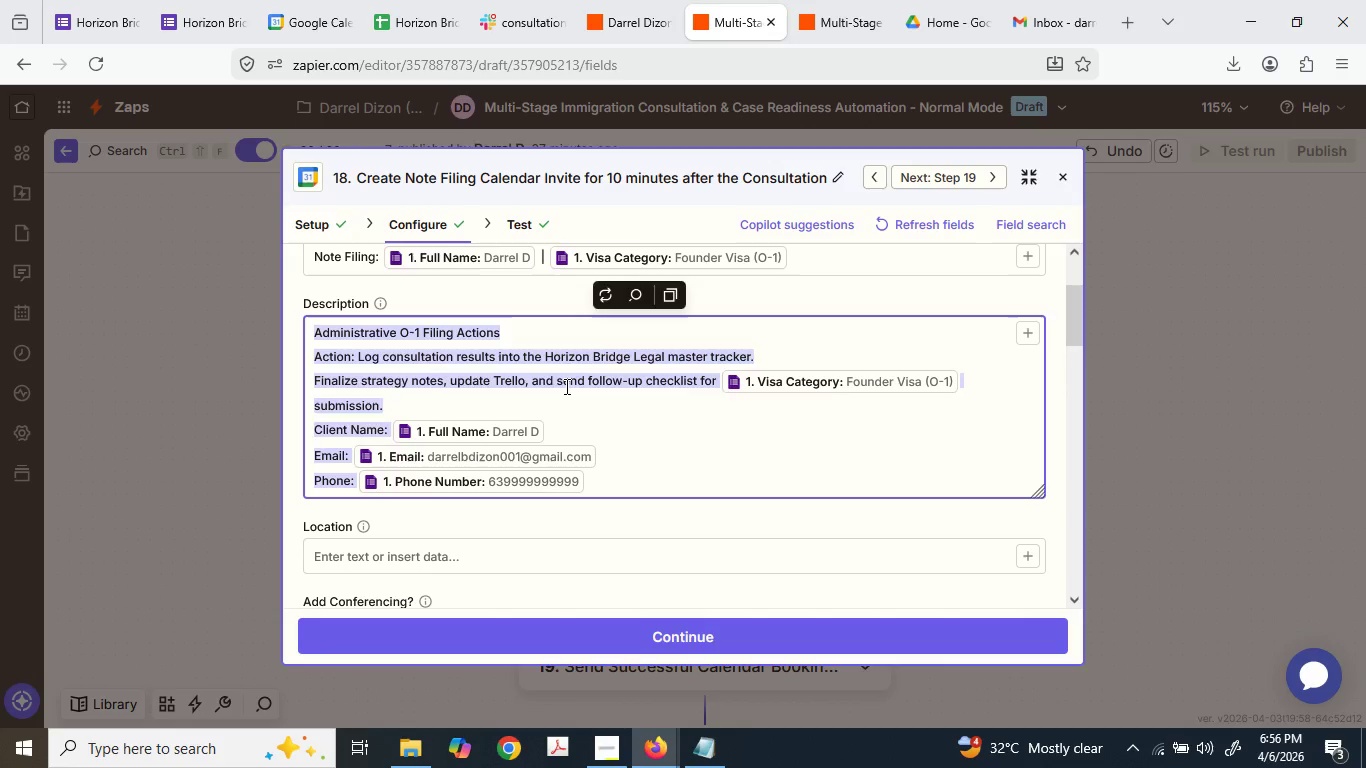 
left_click_drag(start_coordinate=[445, 406], to_coordinate=[283, 391])
 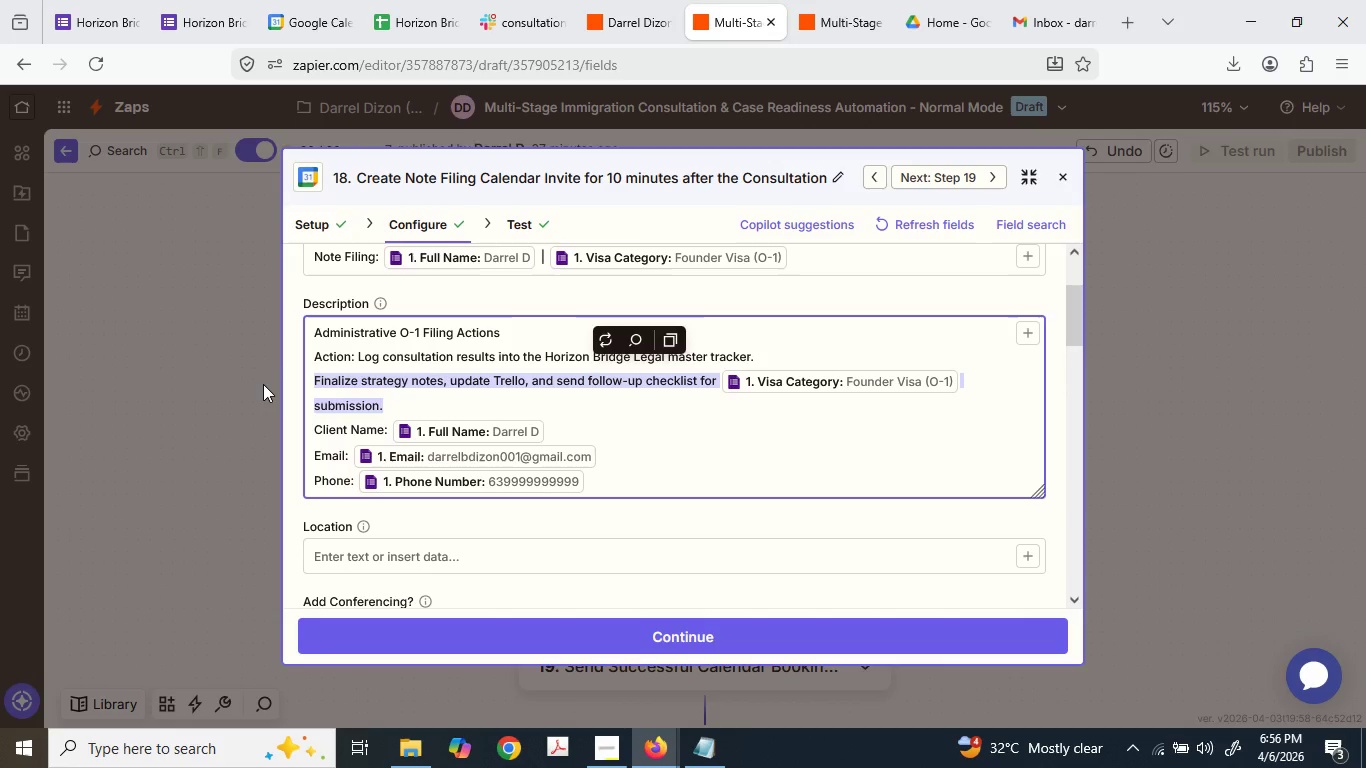 
type(Nex)
 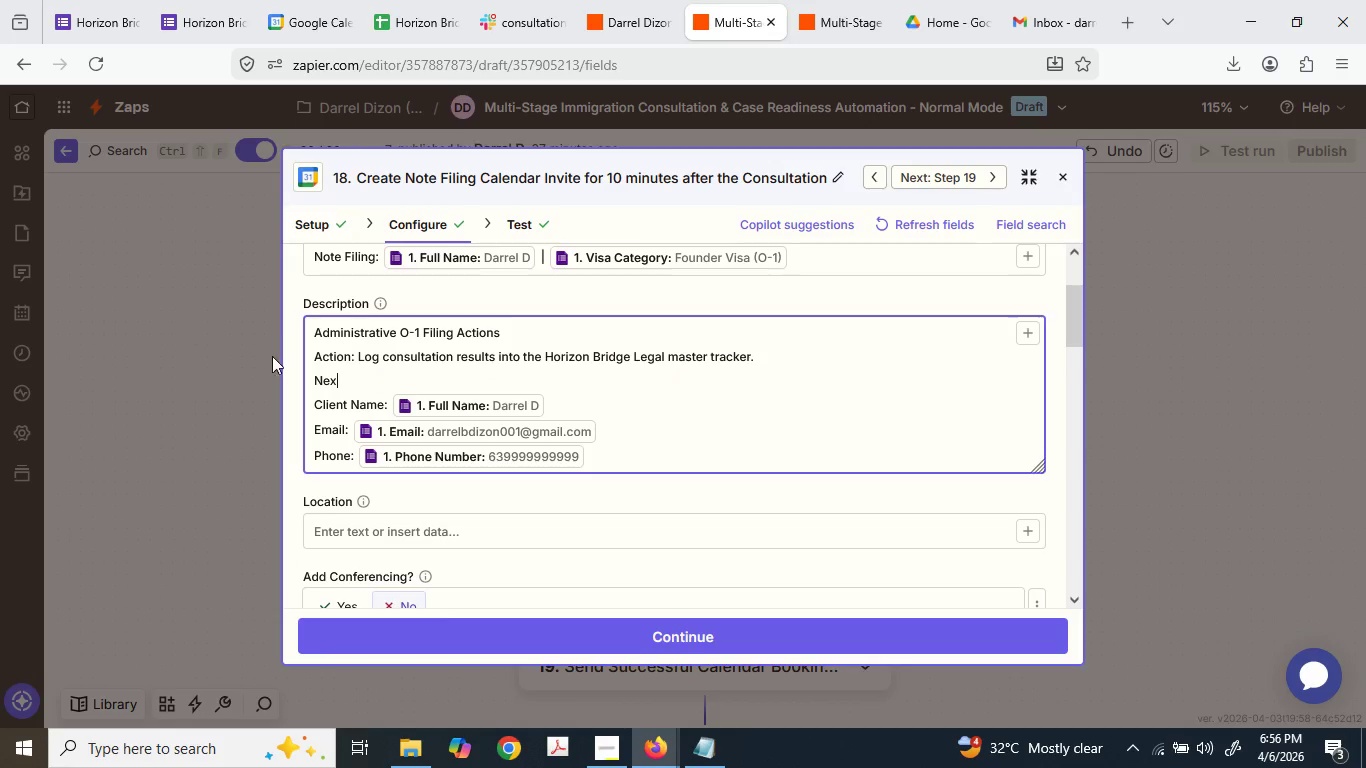 
type( )
key(Backspace)
type(t Step: Send )
 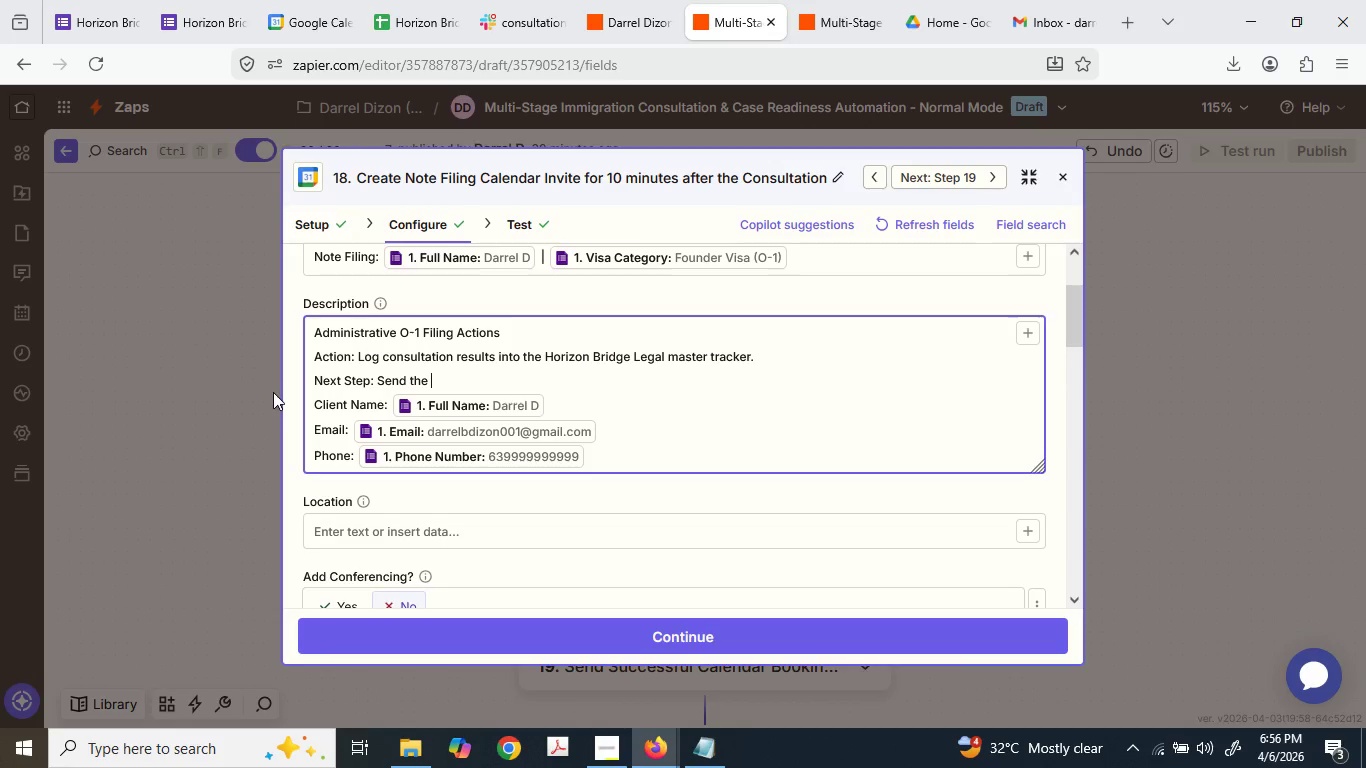 
 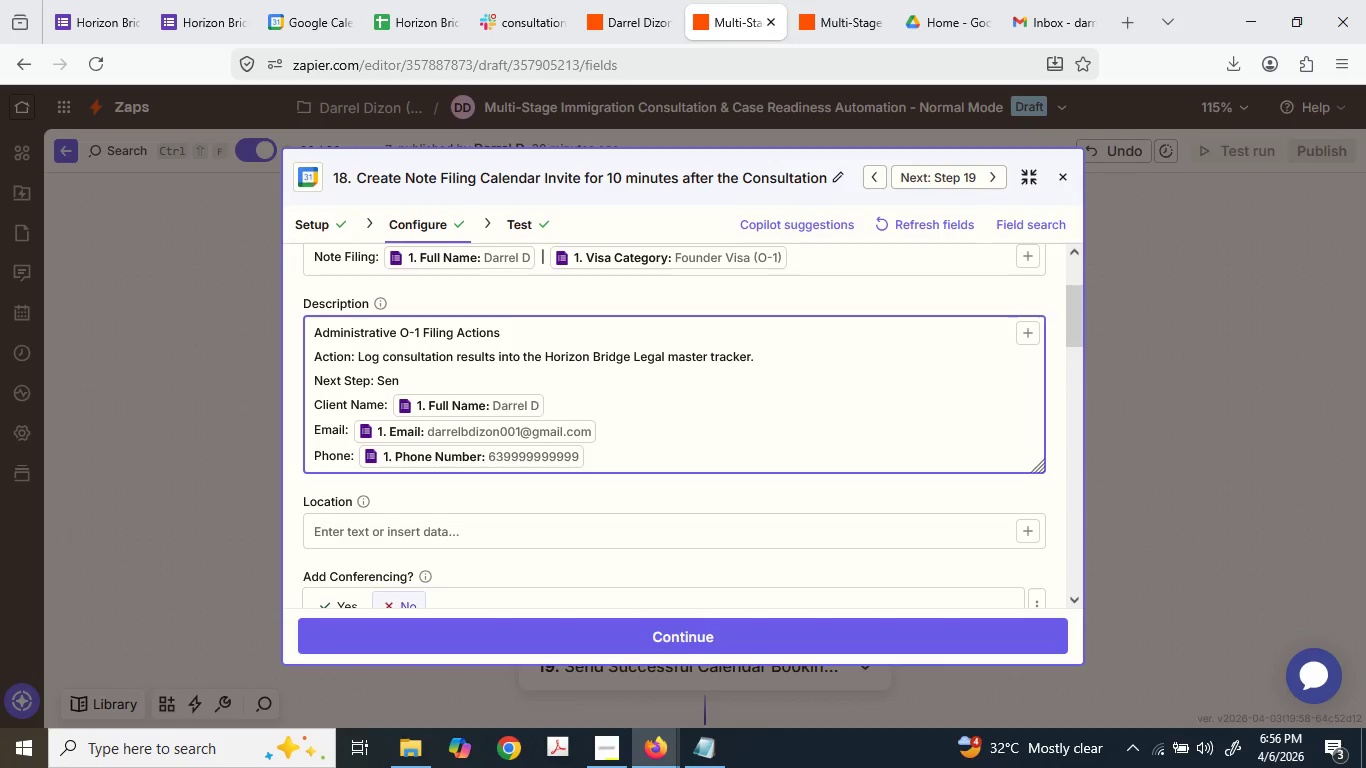 
type(the |Fou)
key(Backspace)
key(Backspace)
key(Backspace)
key(Backspace)
type("Fo)
key(Backspace)
type(uner)
key(Backspace)
key(Backspace)
key(Backspace)
key(Backspace)
type(ounder WEv)
key(Backspace)
key(Backspace)
key(Backspace)
type(Evidence Checklist|)
key(Backspace)
type(|)
key(Backspace)
type(", )
 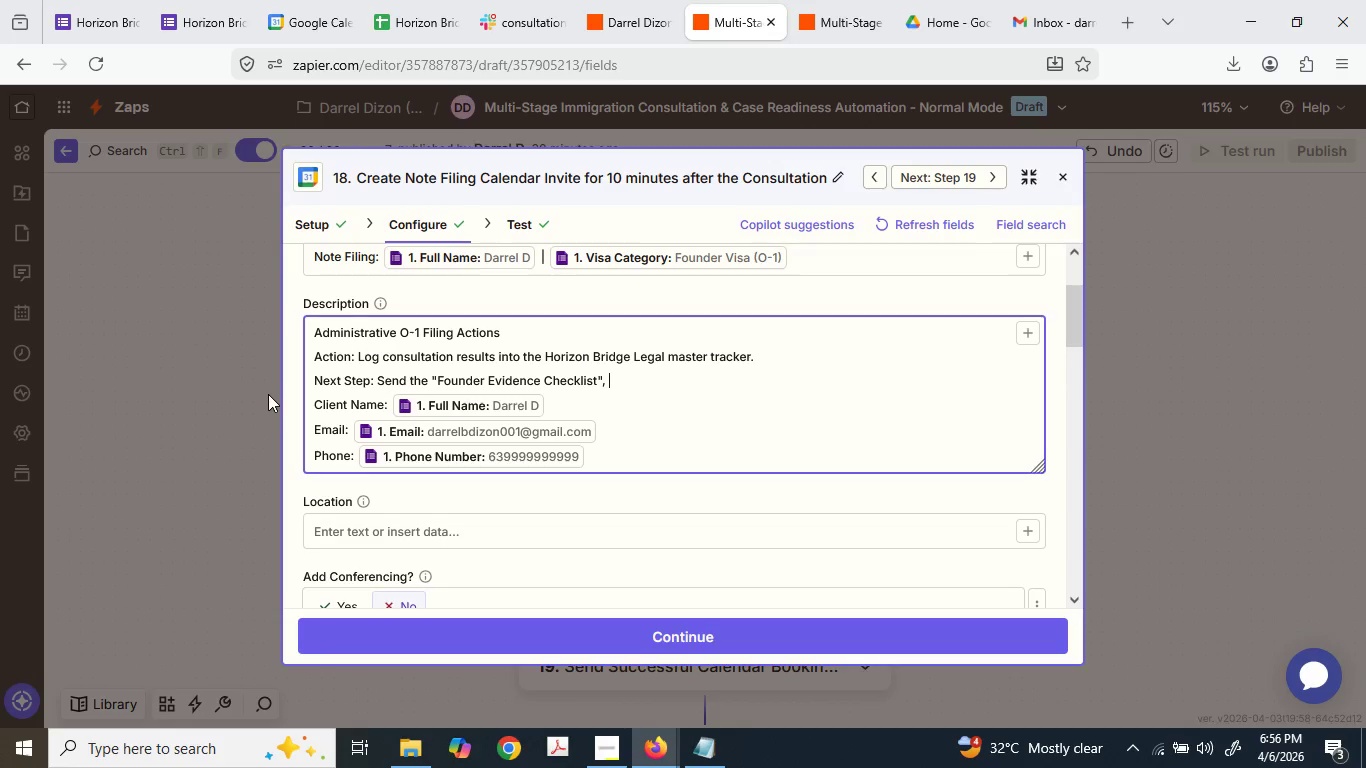 
type(if qualified.)
 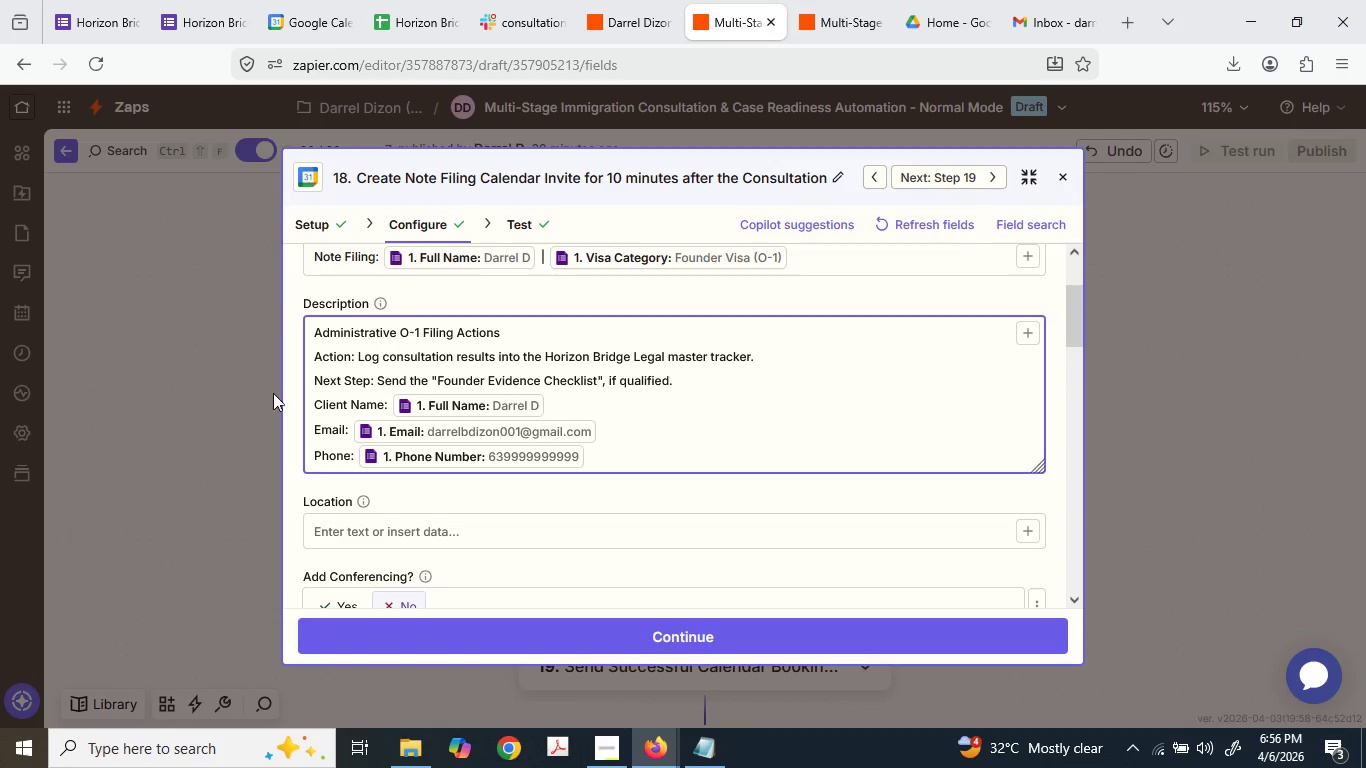 
scroll: coordinate [292, 394], scroll_direction: down, amount: 2.0
 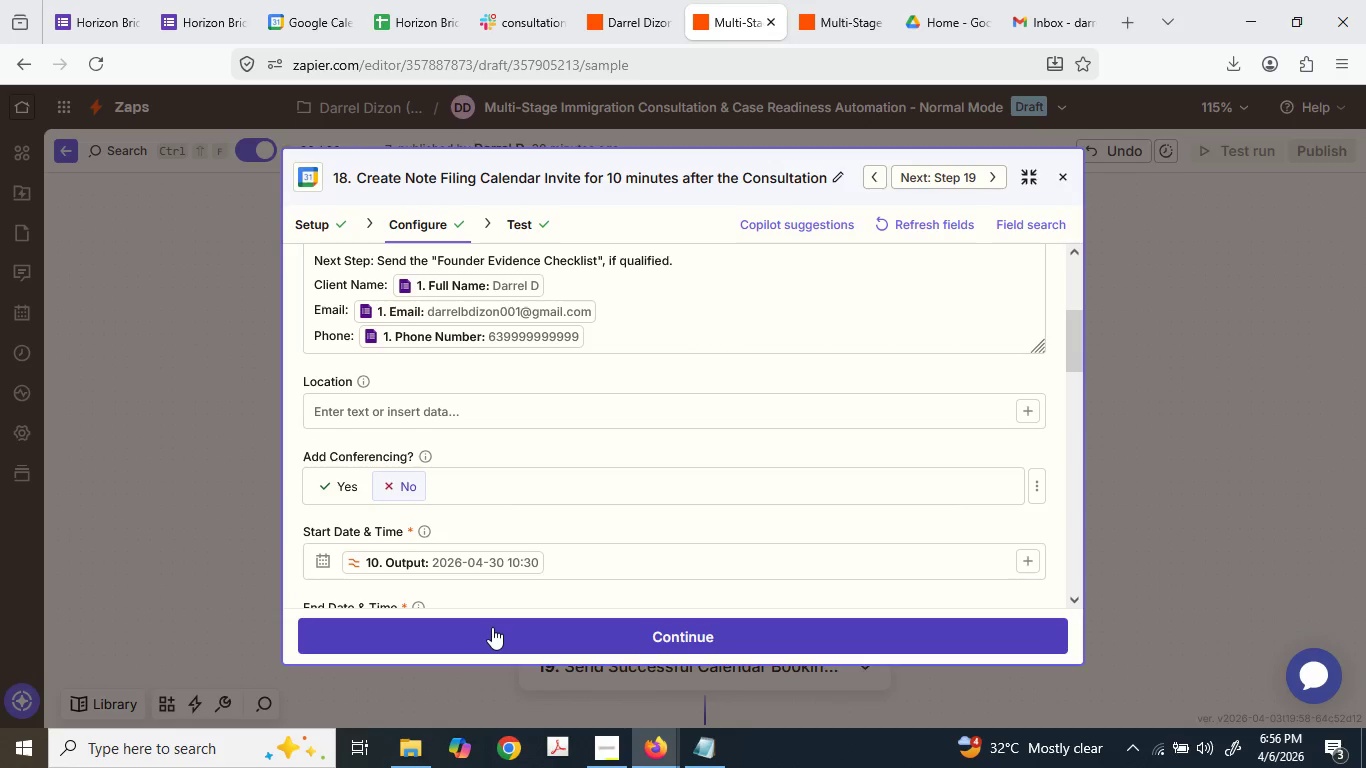 
wait(7.63)
 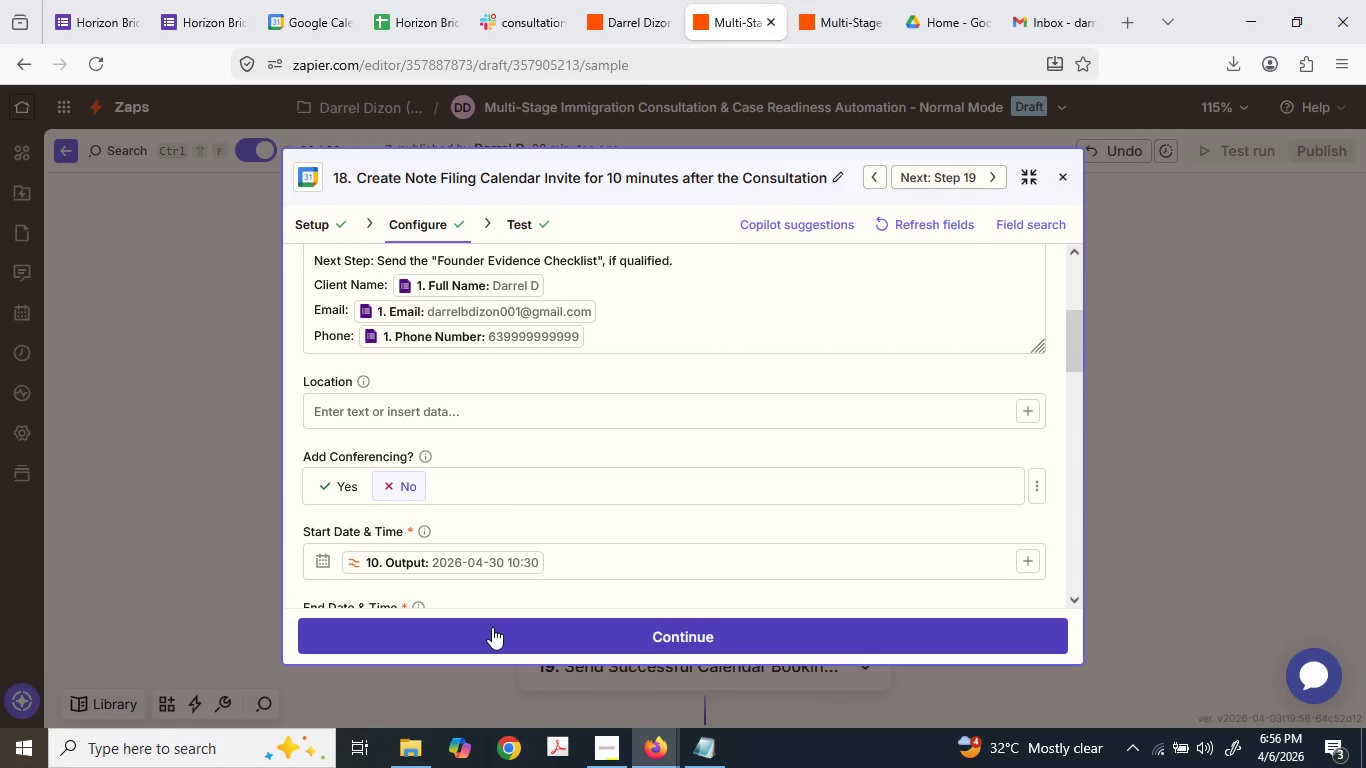 
left_click([1217, 452])
 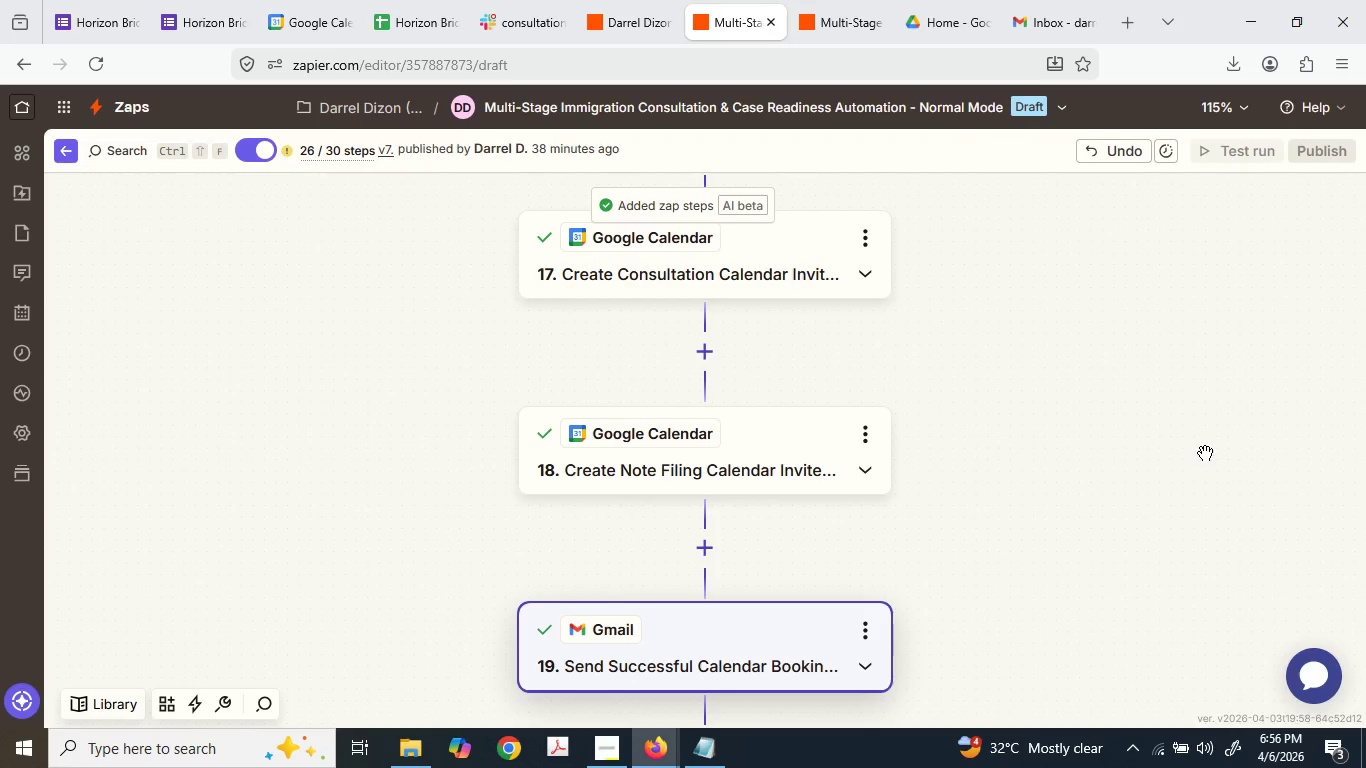 
scroll: coordinate [1187, 460], scroll_direction: down, amount: 4.0
 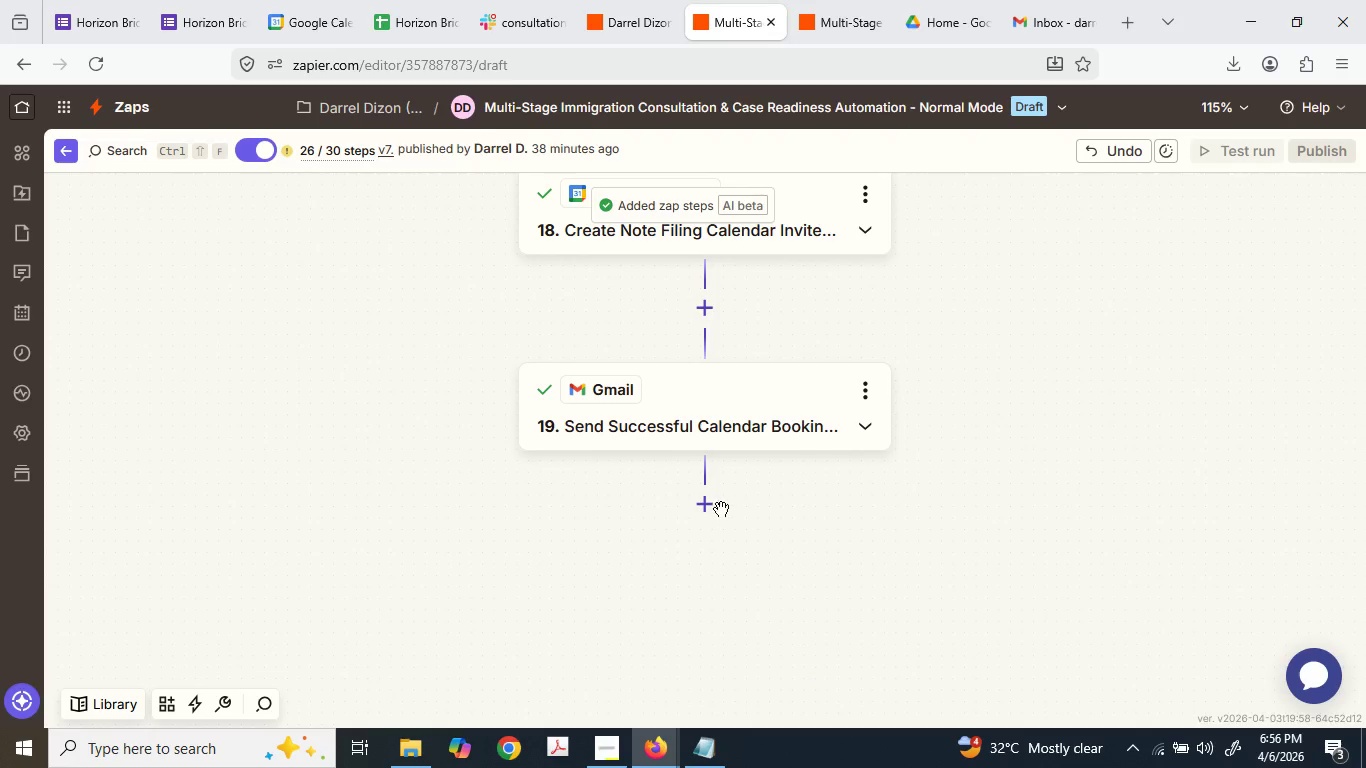 
left_click([711, 505])
 